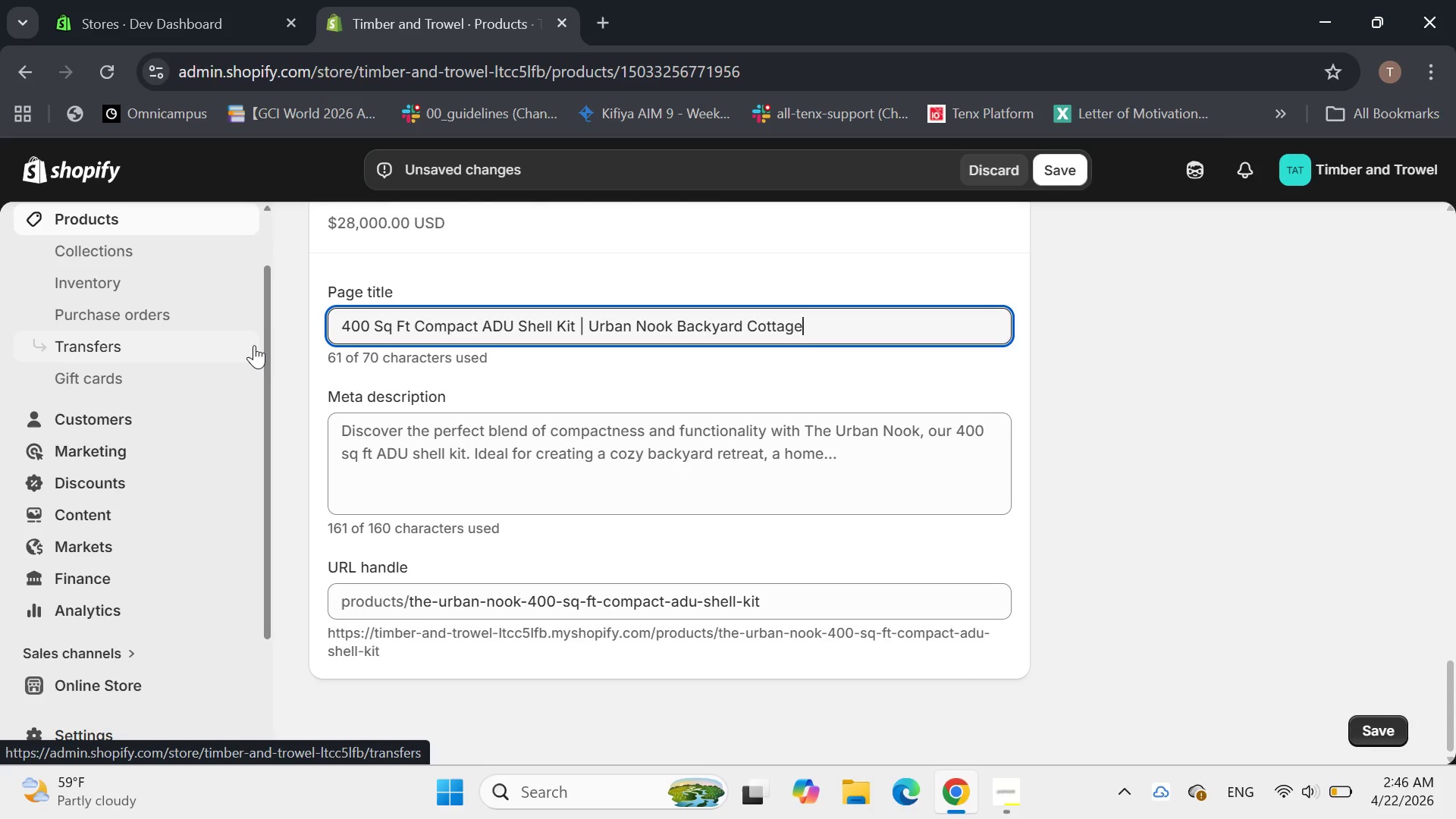 
left_click([428, 440])
 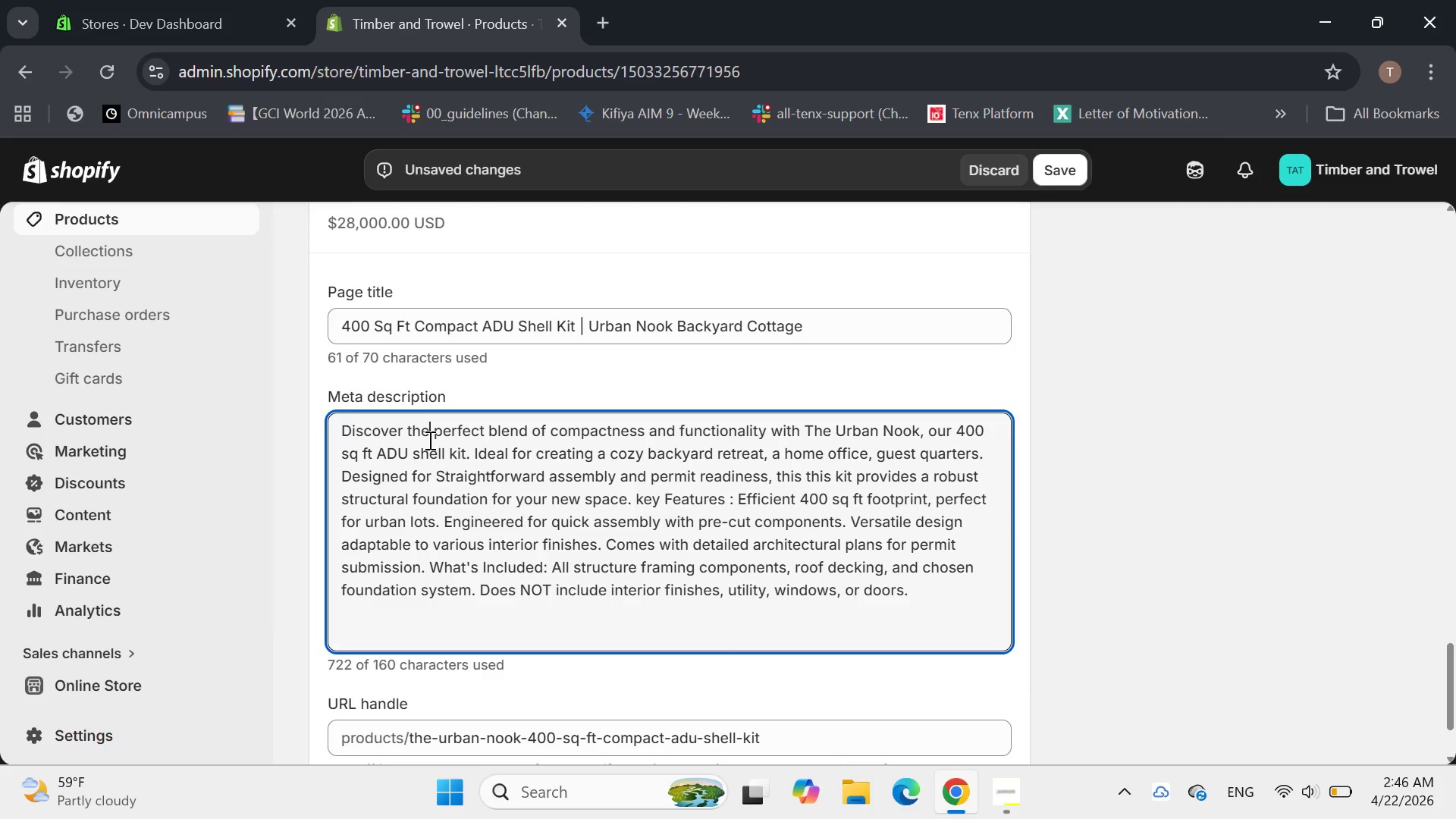 
key(Control+A)
 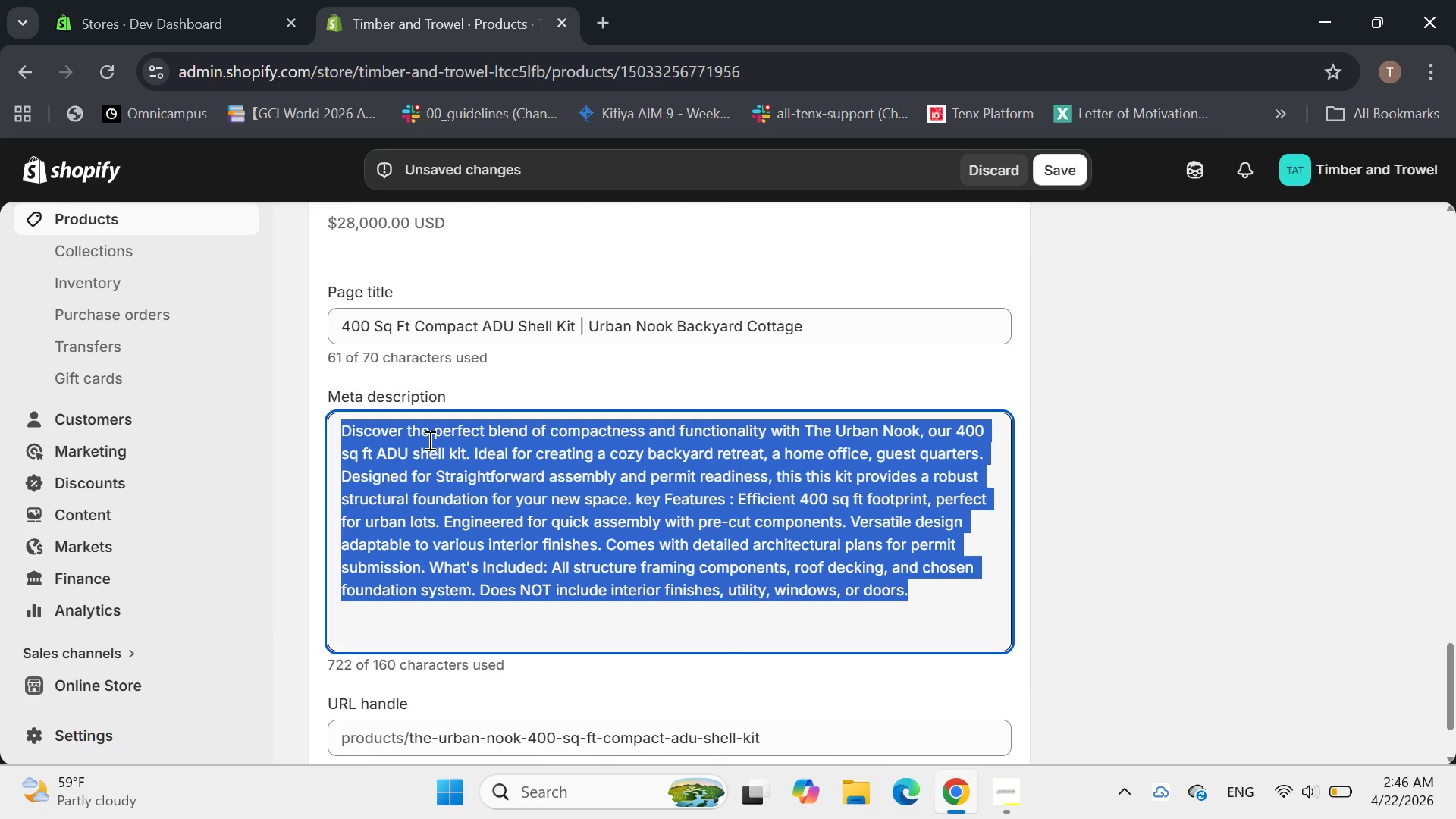 
key(Backspace)
 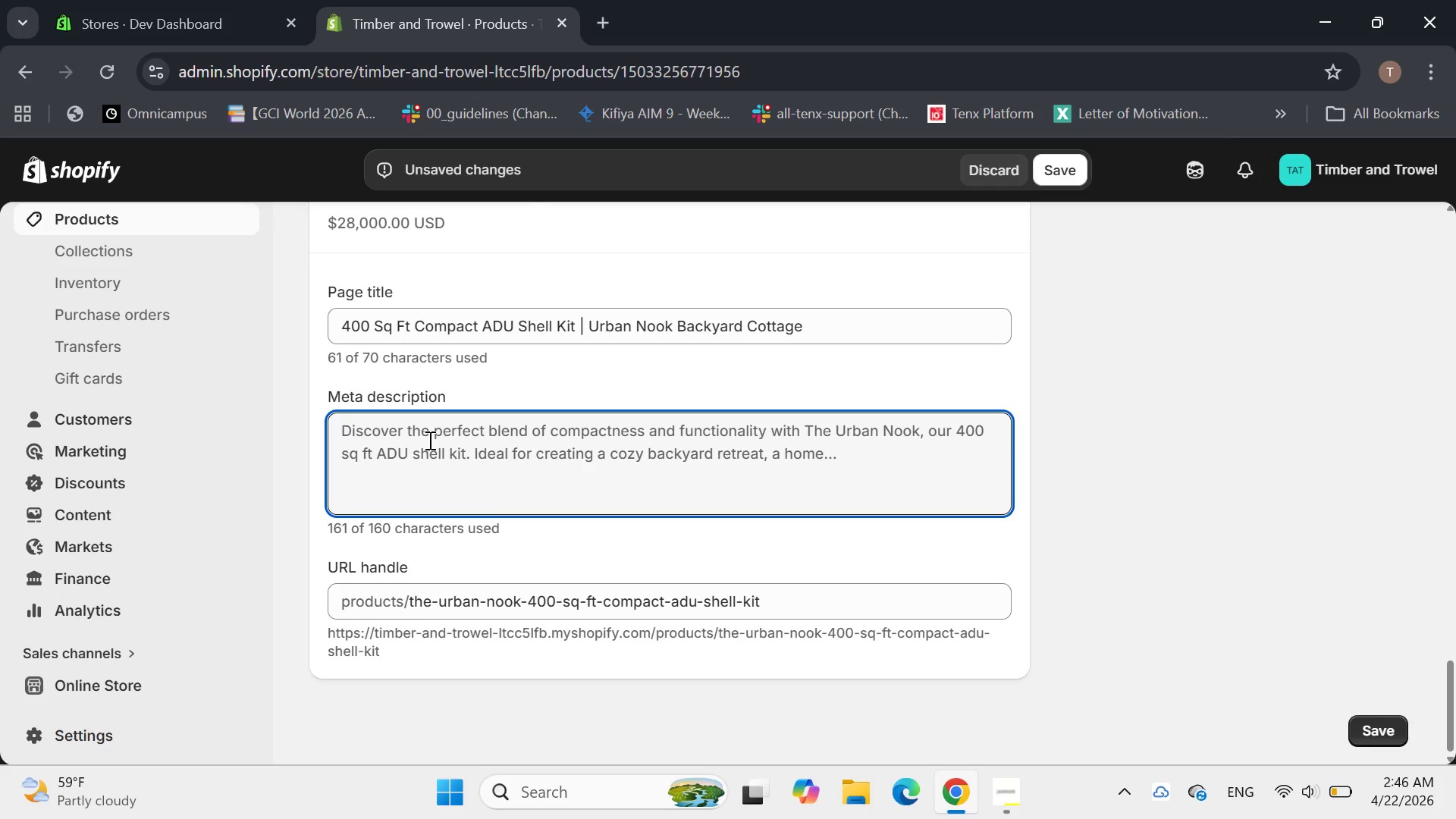 
type(Pre-engineering)
key(Backspace)
key(Backspace)
key(Backspace)
type(ed 400 sq ft ADU ahel)
key(Backspace)
key(Backspace)
key(Backspace)
key(Backspace)
type(shekk)
key(Backspace)
key(Backspace)
type(ll kit)
 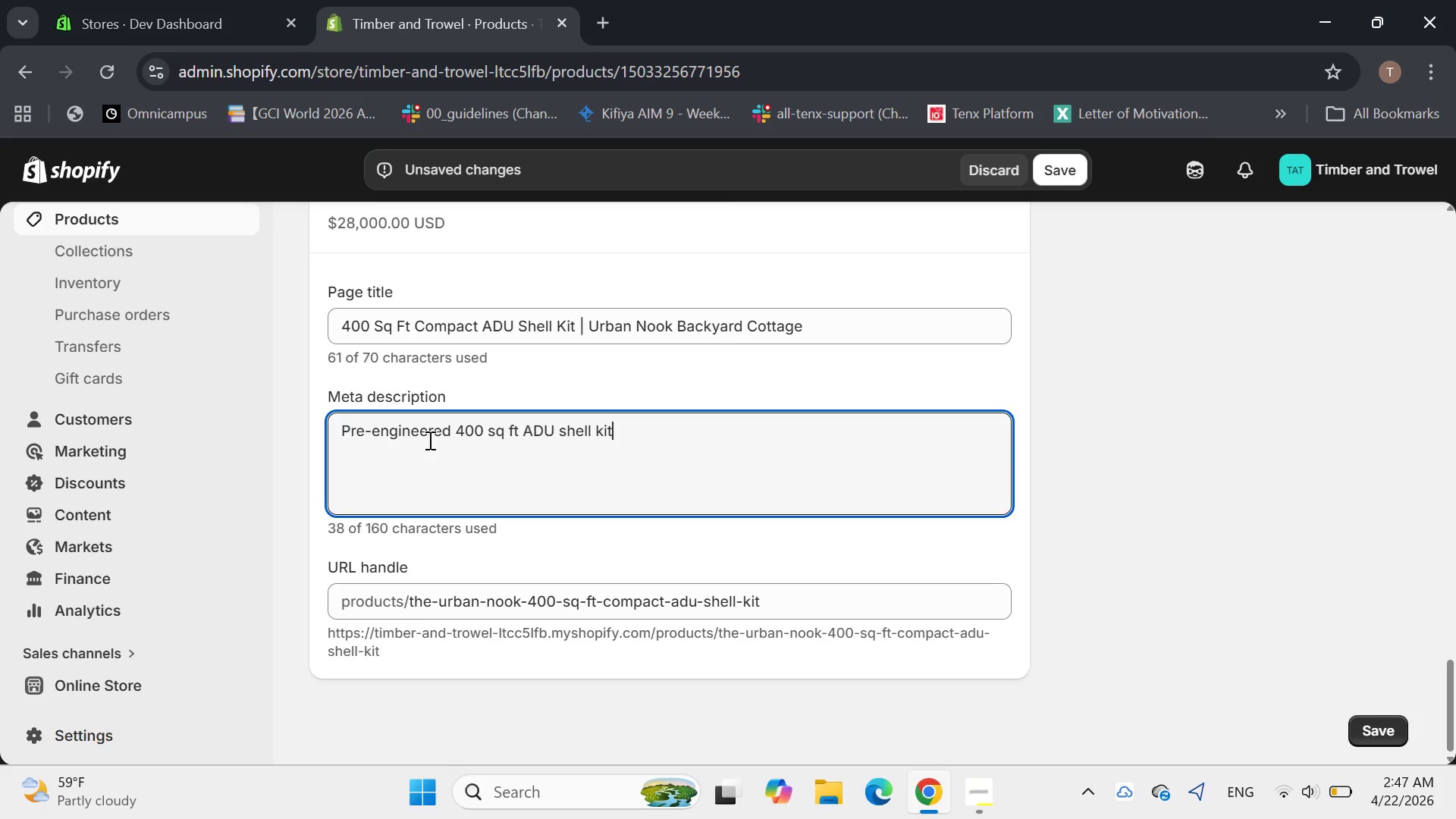 
type(. co)
key(Backspace)
key(Backspace)
type(Compackt)
key(Backspace)
key(Backspace)
type(t )
key(Backspace)
type(, Permit-ready)
 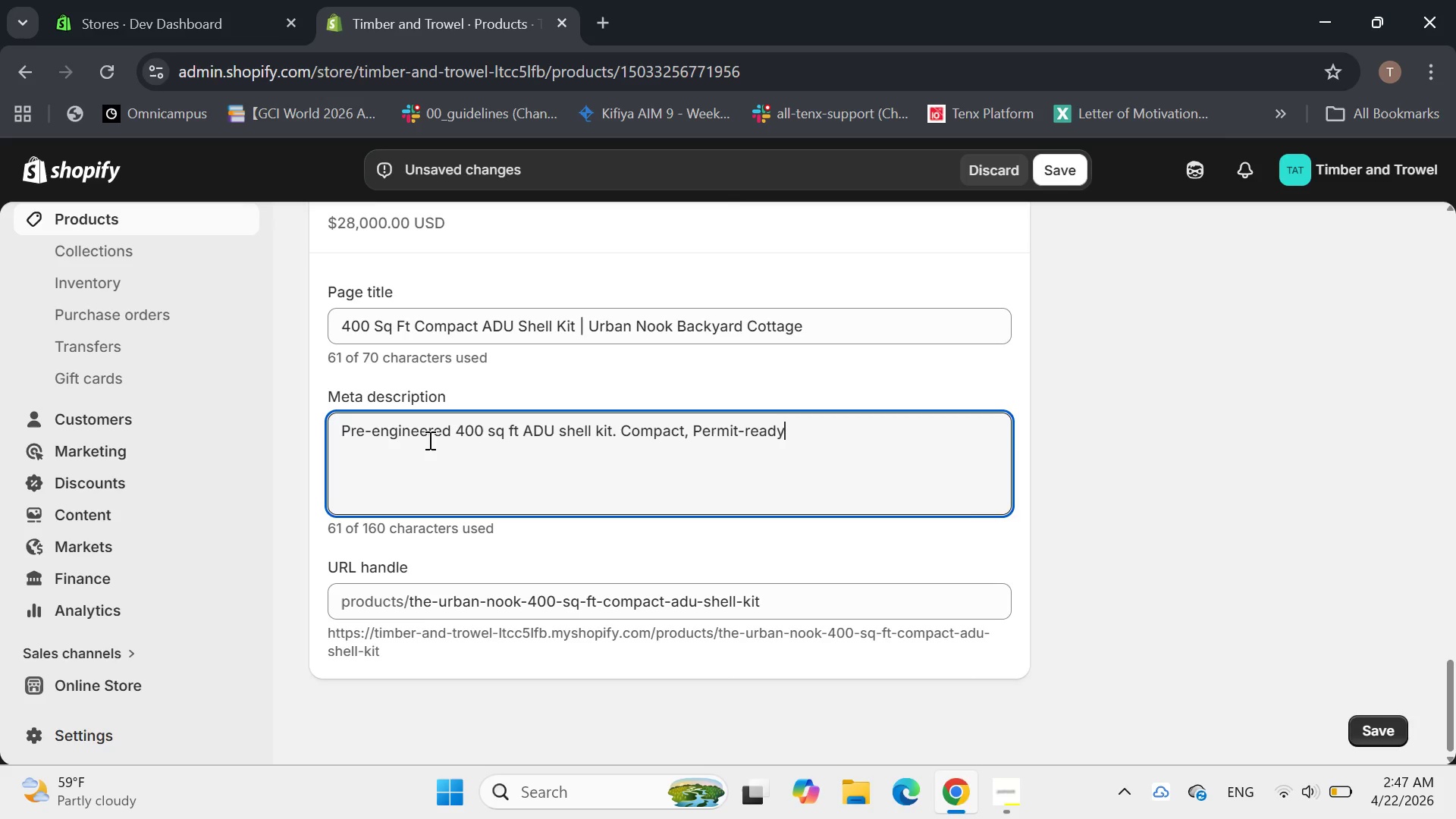 
key(Control+ControlRight)
 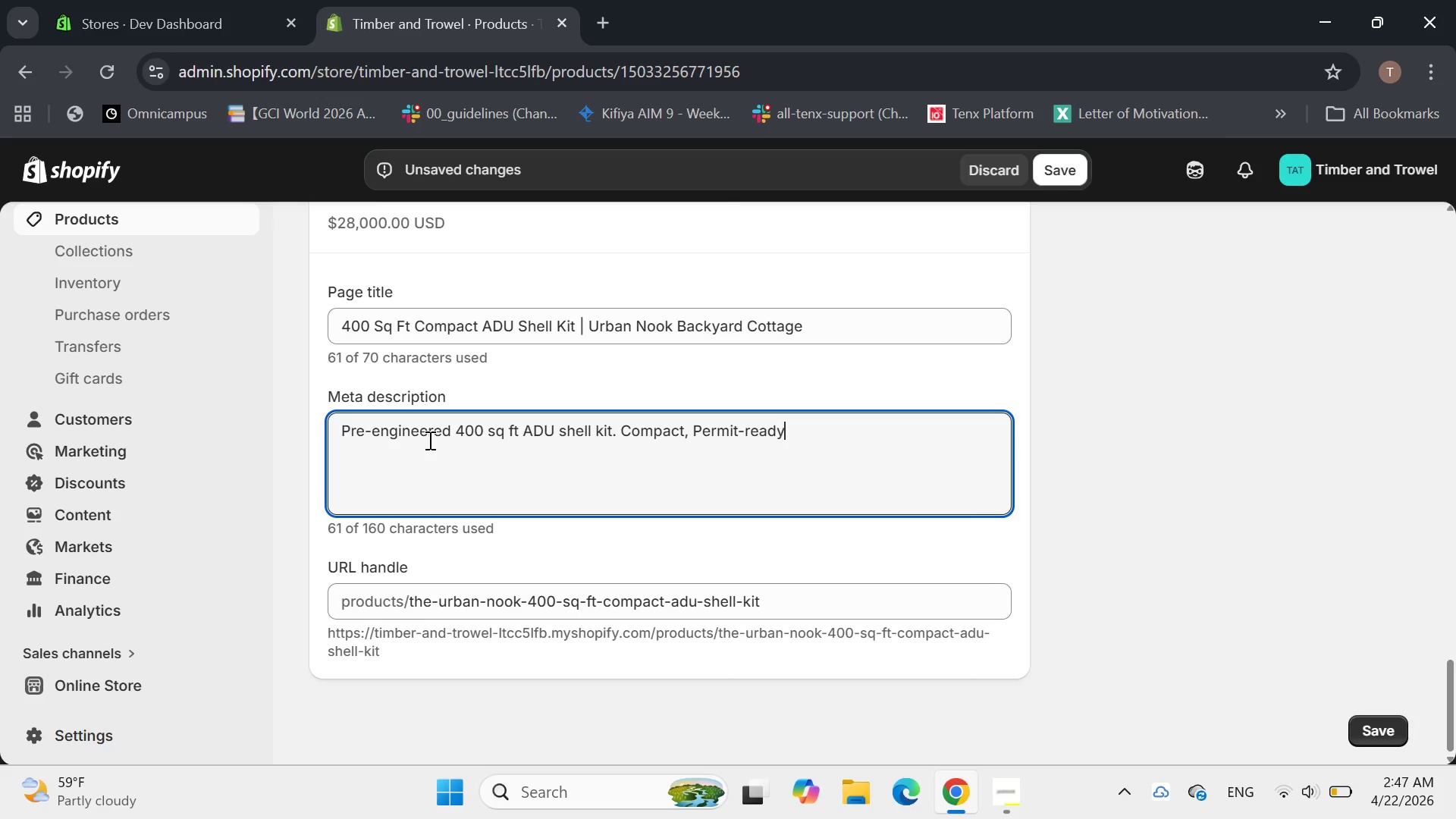 
key(ArrowLeft)
 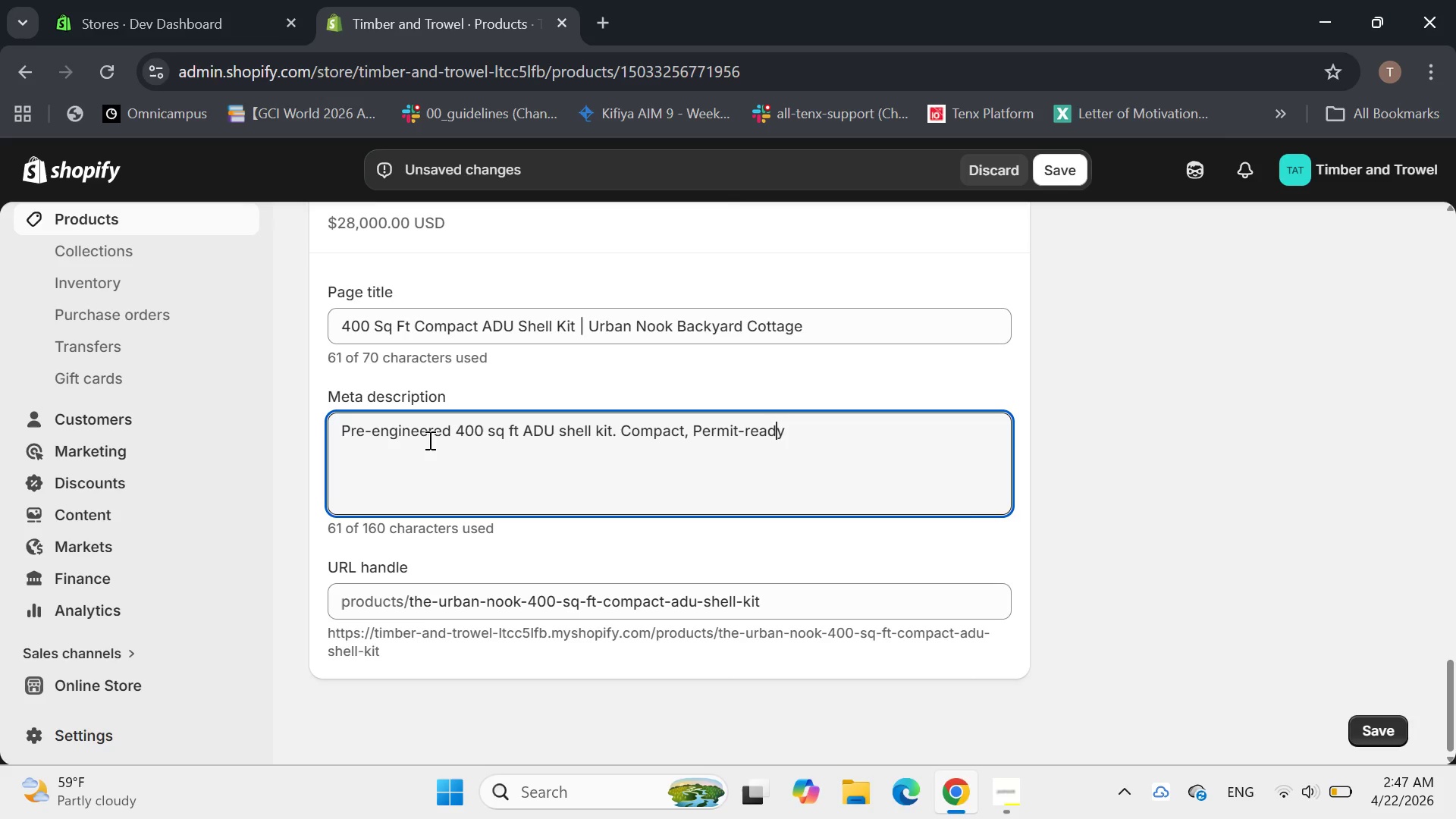 
key(ArrowLeft)
 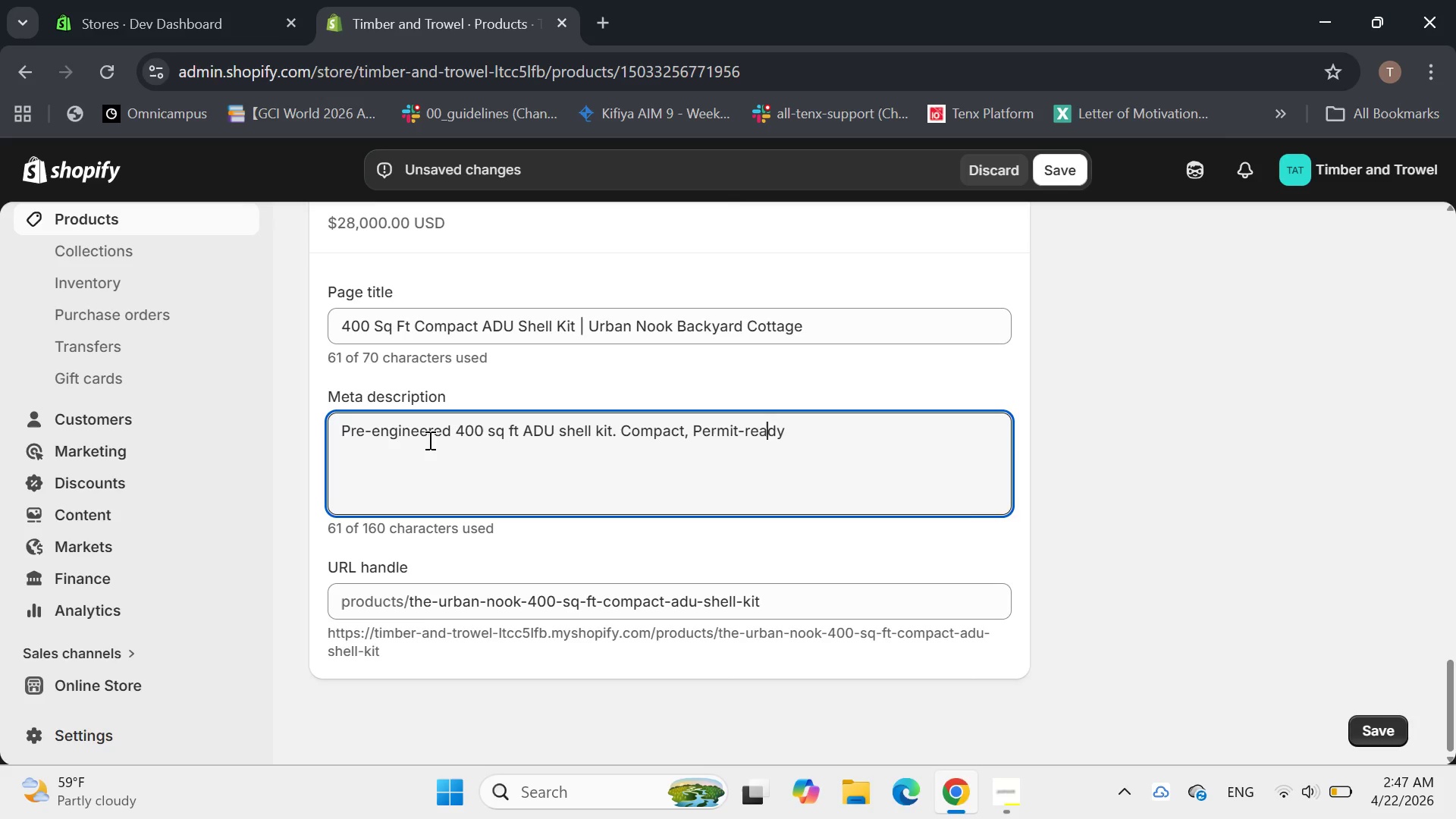 
key(ArrowLeft)
 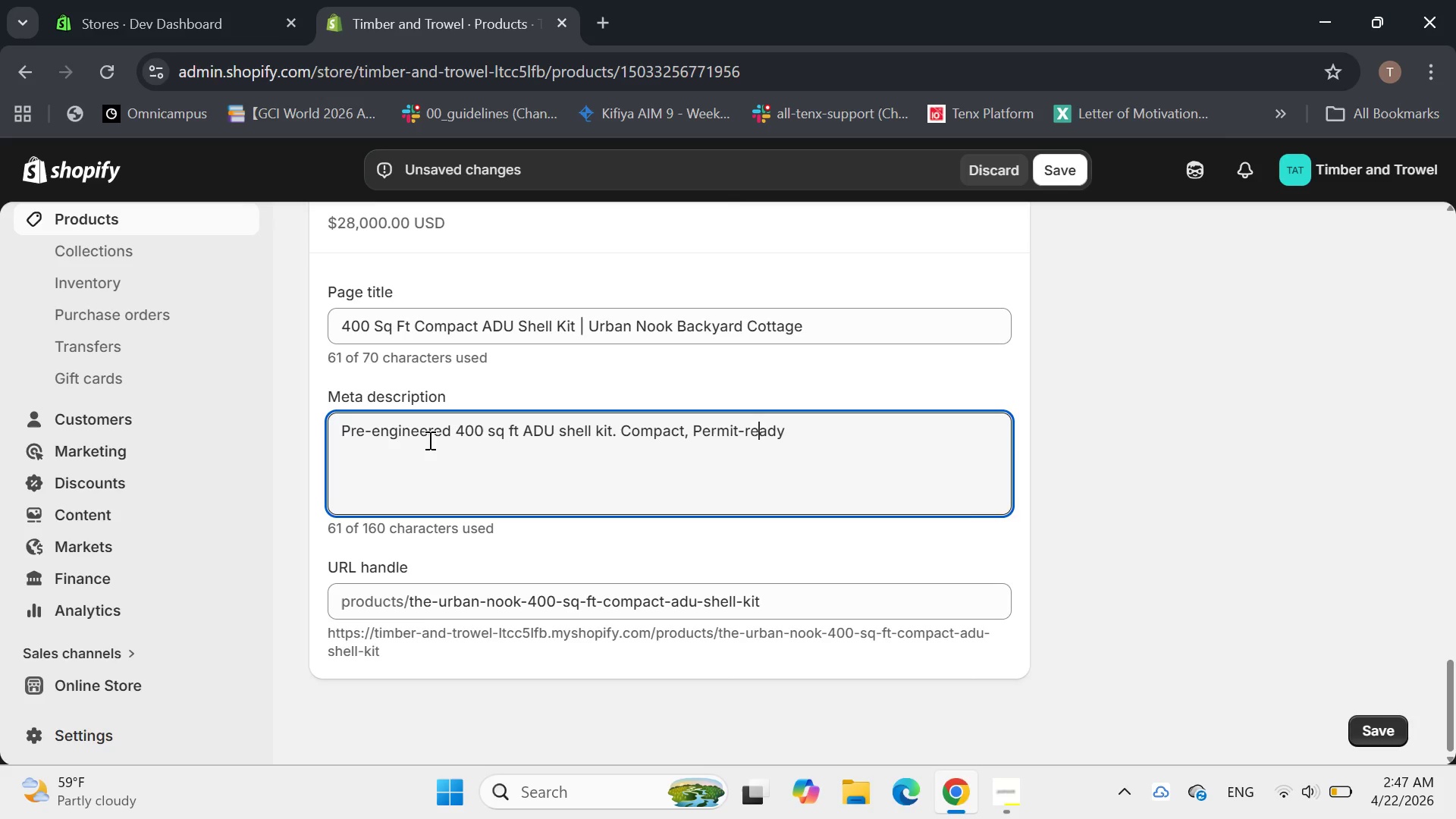 
key(ArrowLeft)
 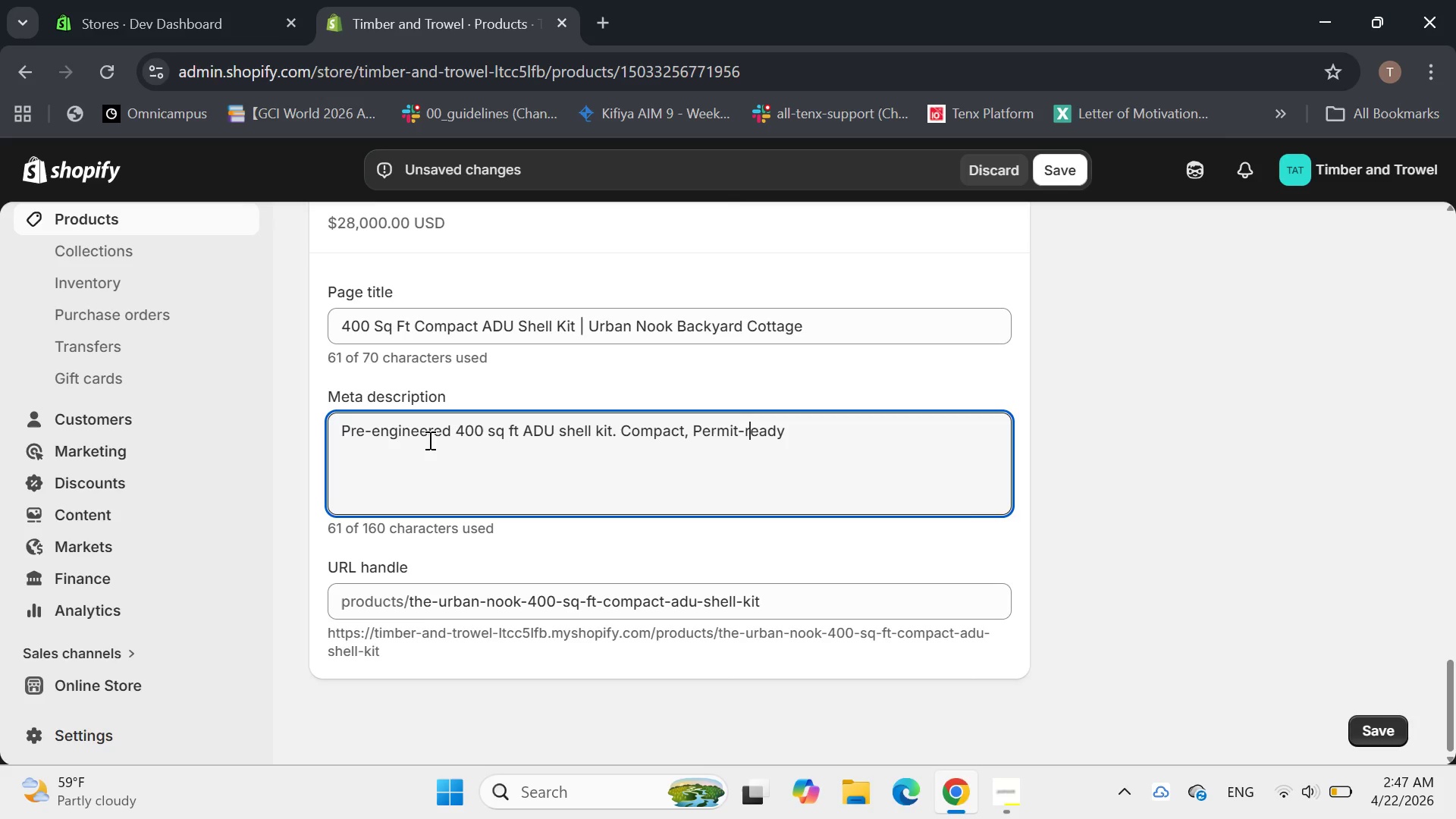 
key(ArrowLeft)
 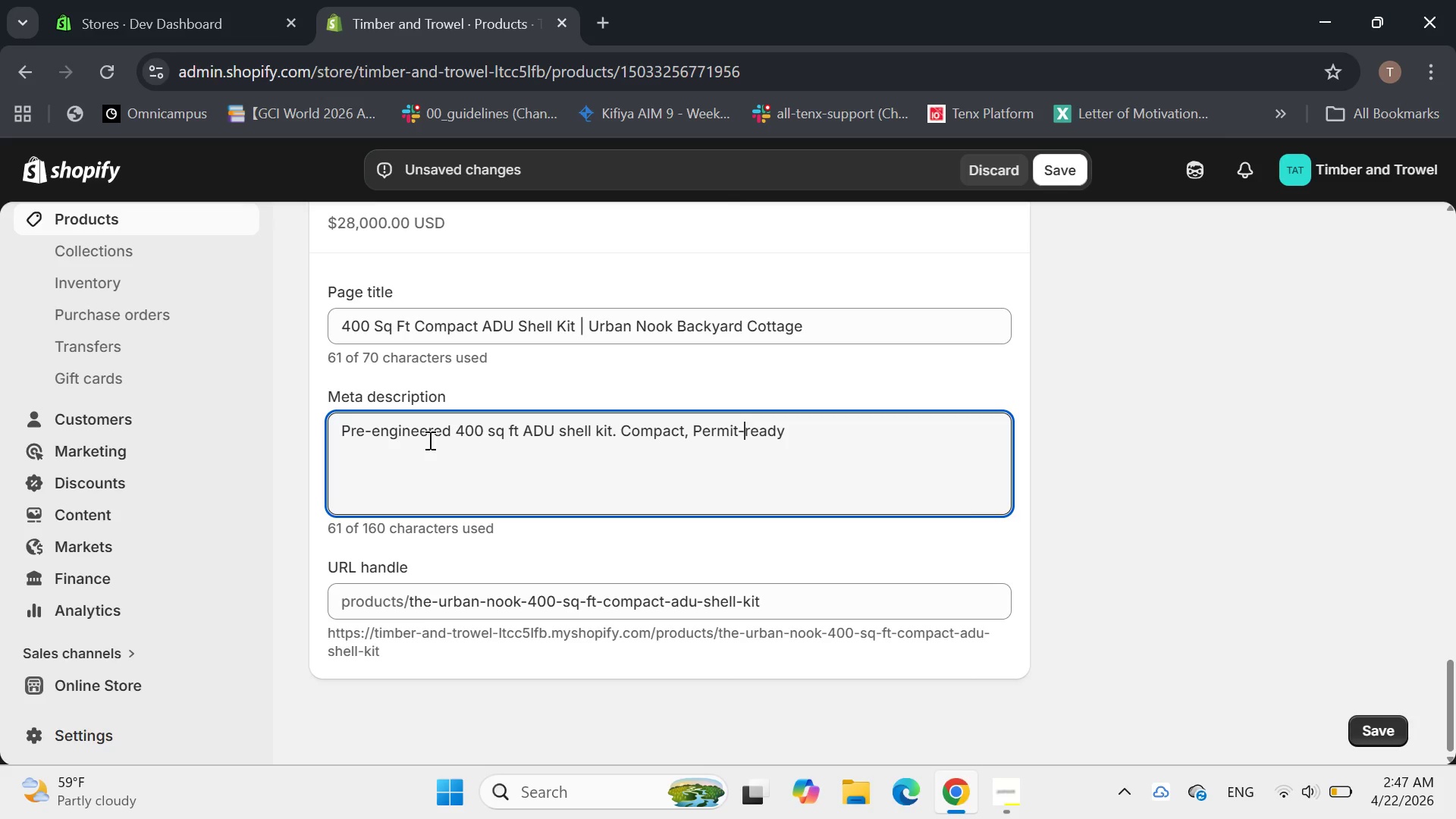 
key(ArrowLeft)
 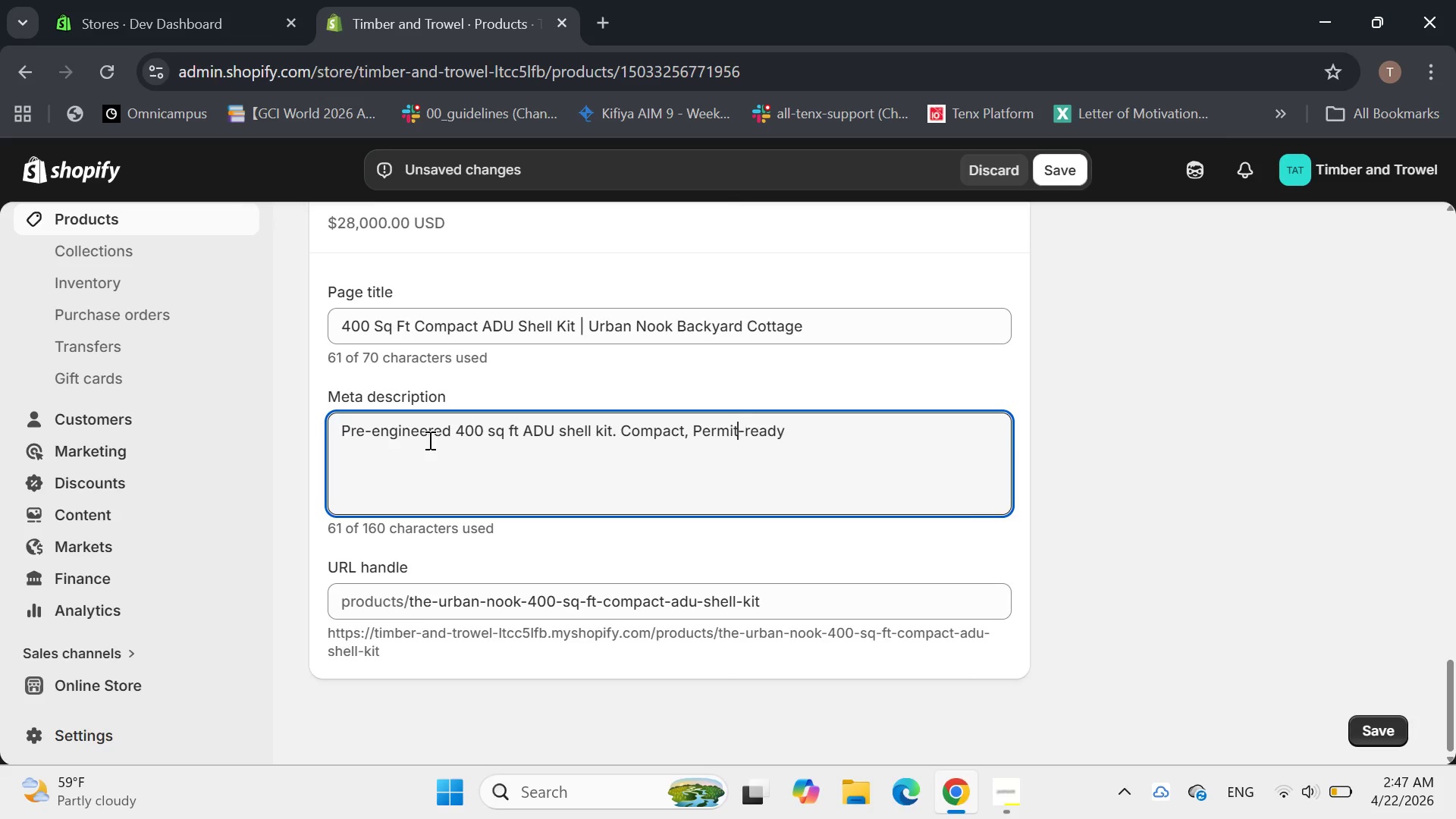 
key(ArrowLeft)
 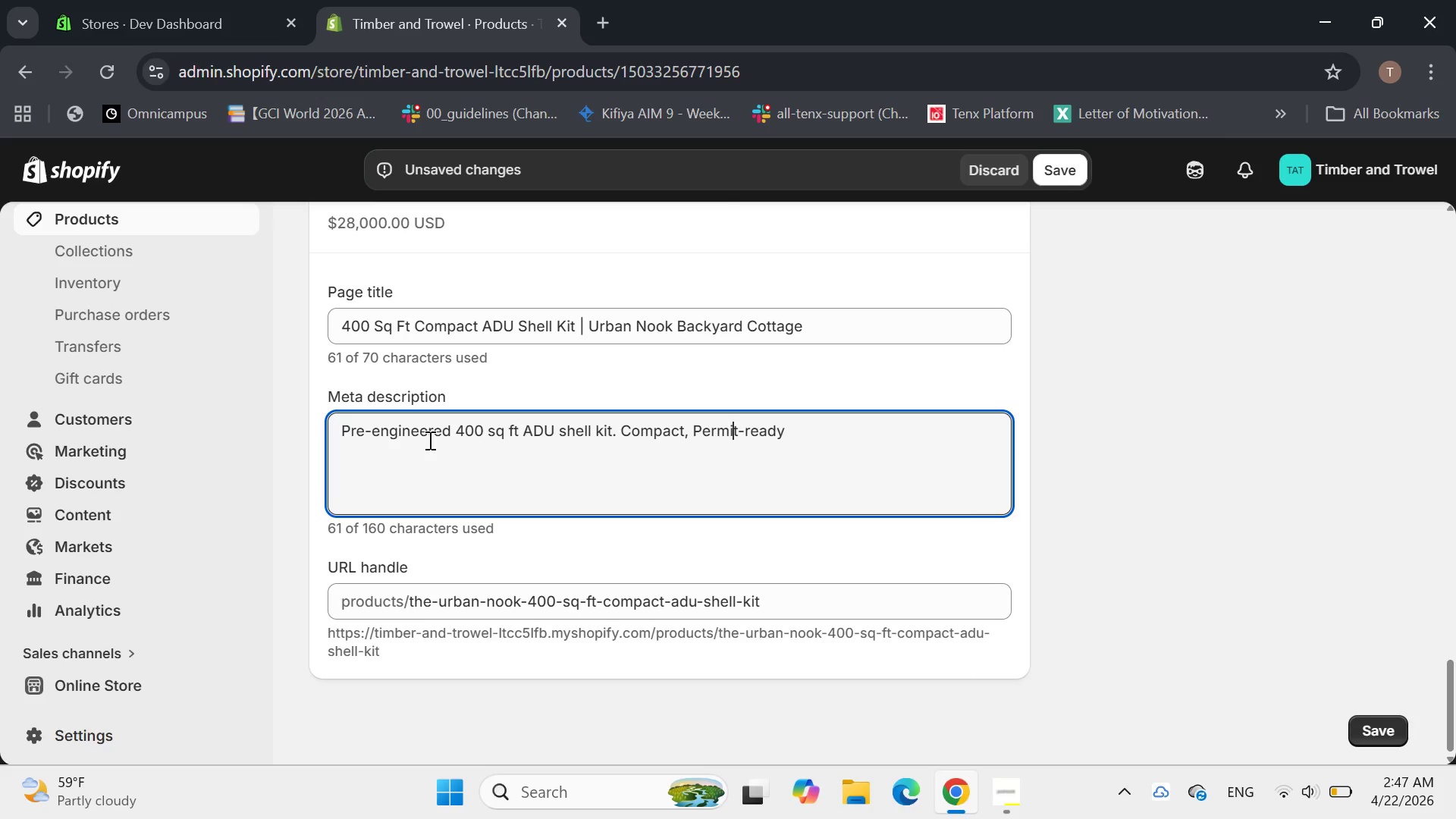 
key(ArrowLeft)
 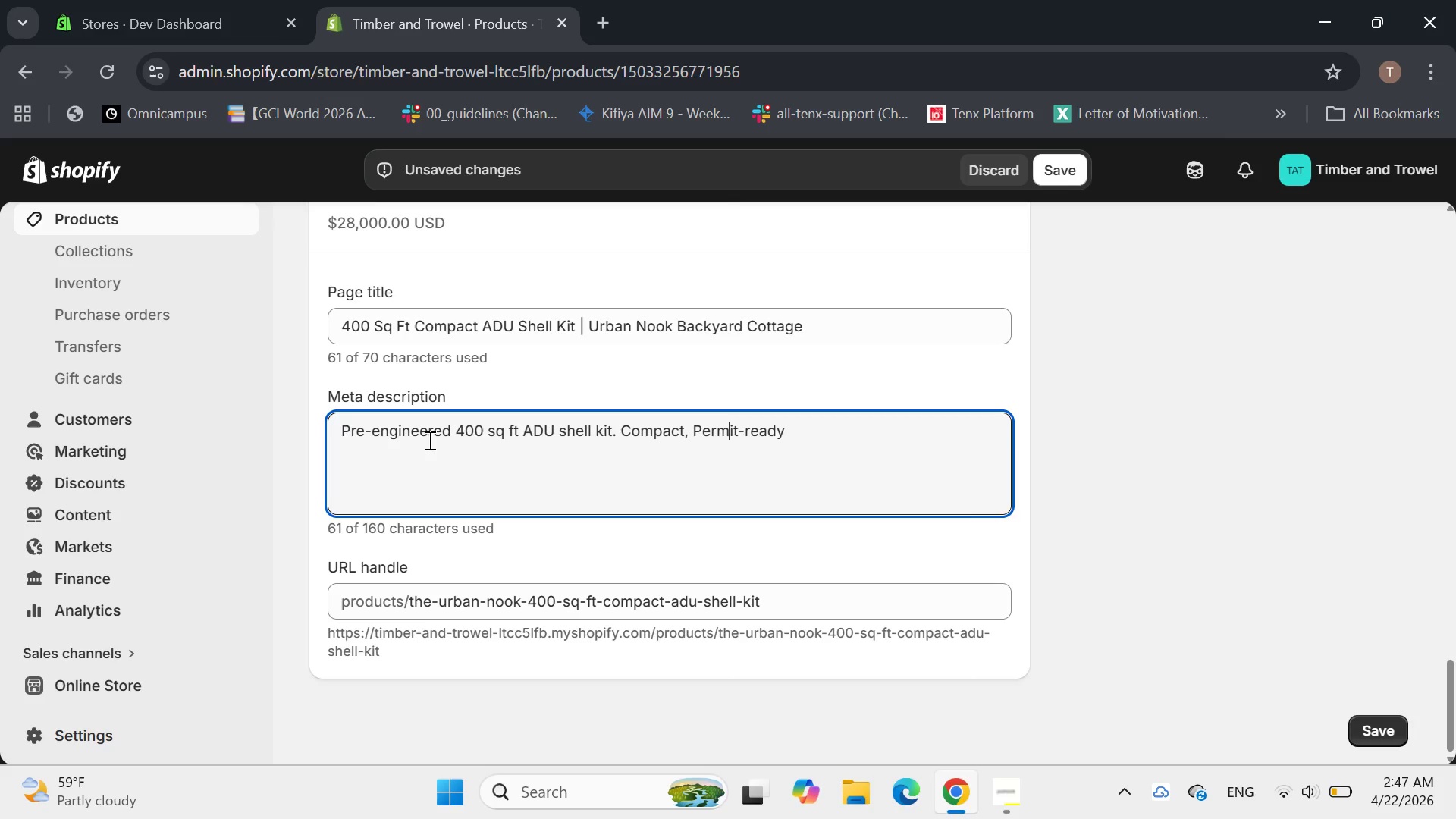 
key(ArrowLeft)
 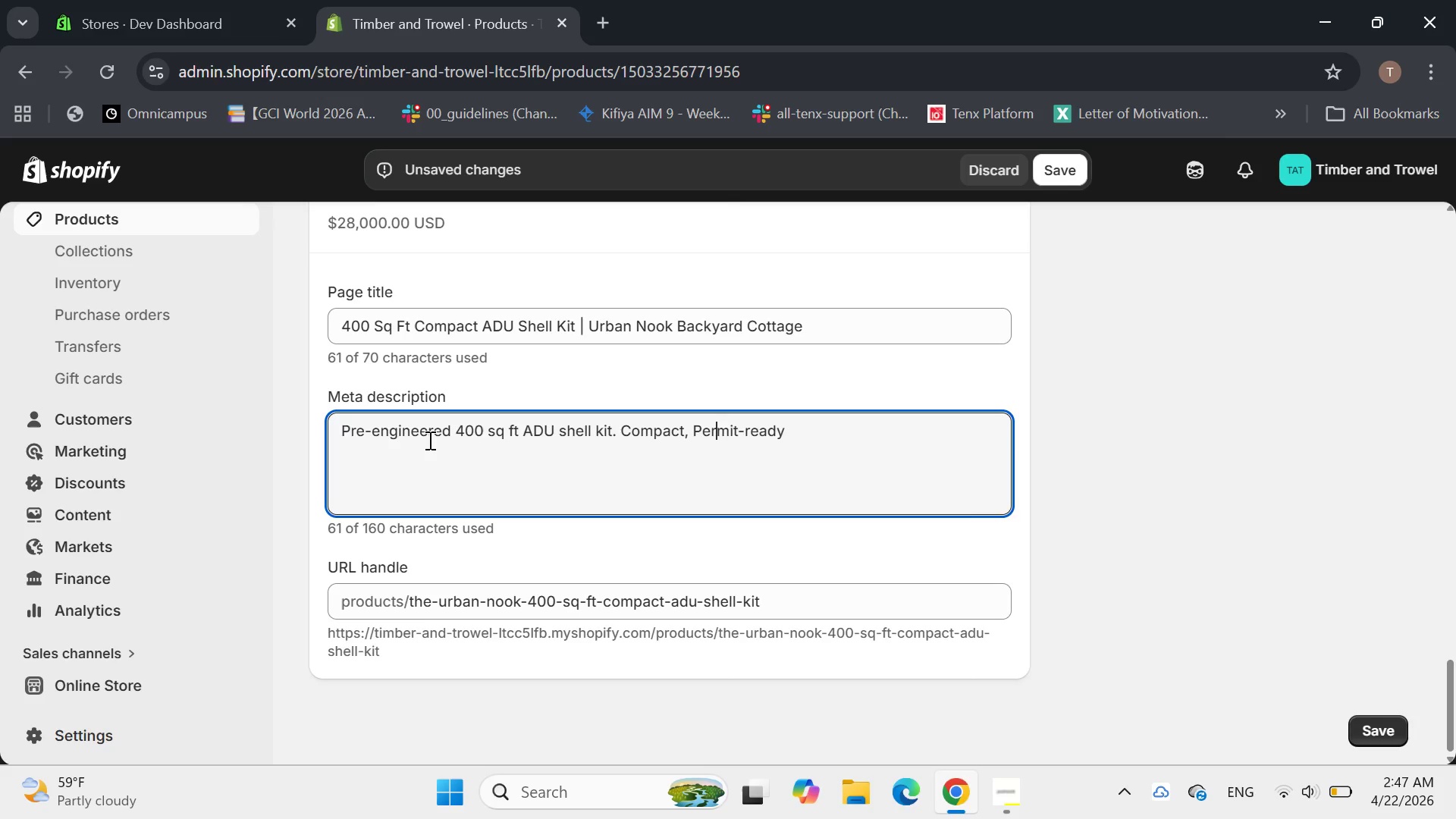 
key(ArrowLeft)
 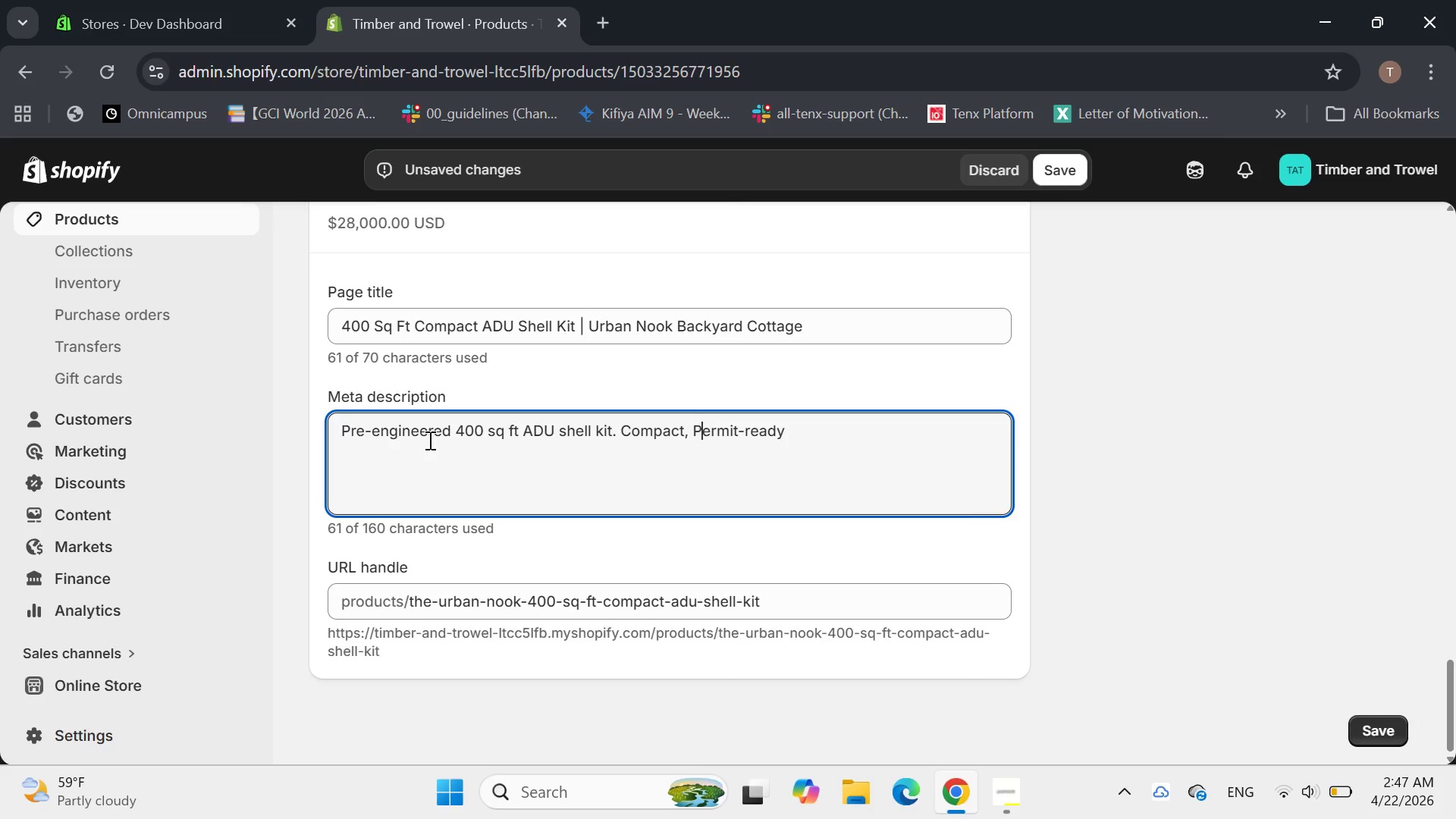 
key(ArrowLeft)
 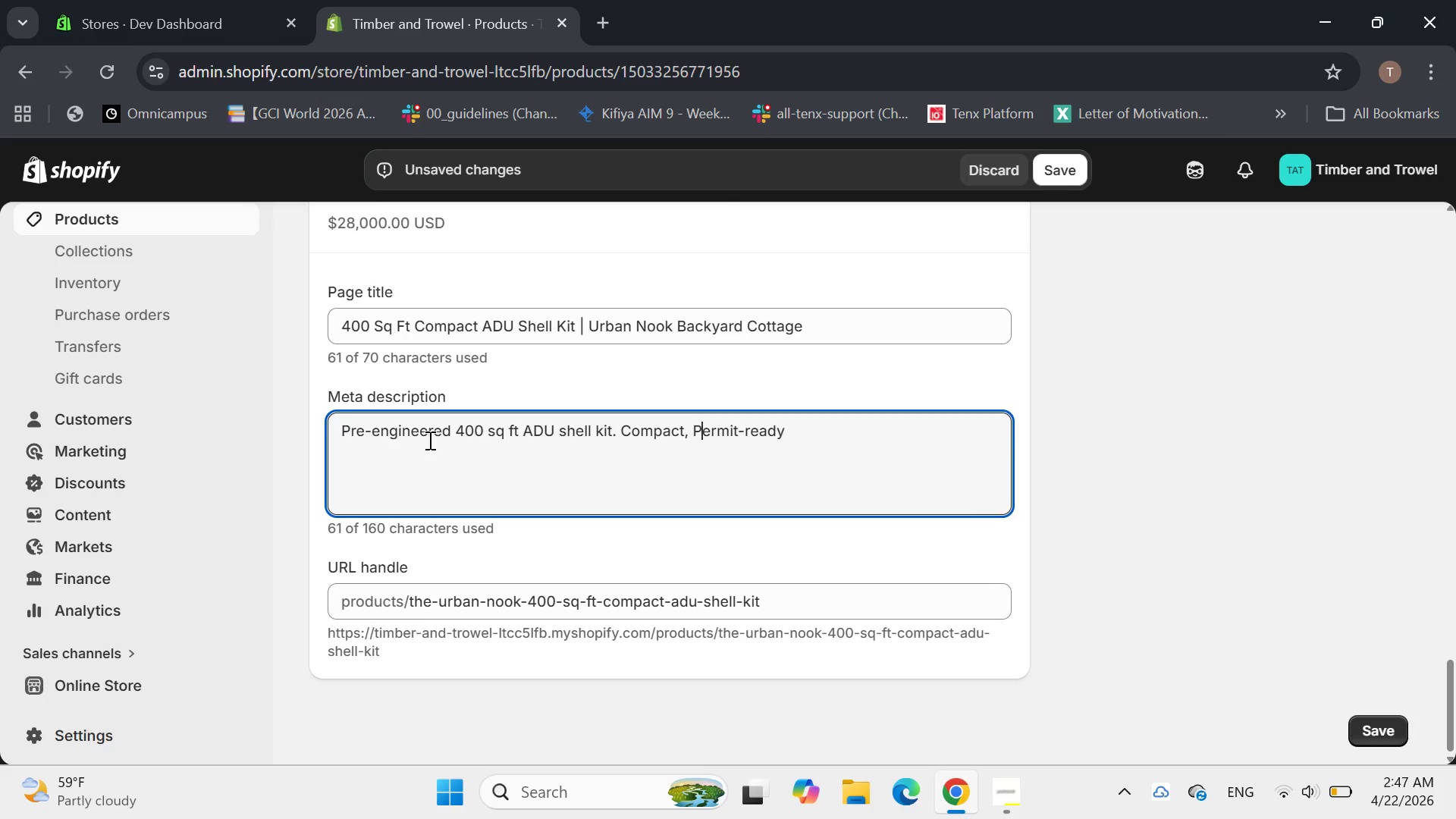 
key(Backspace)
type(p design for urban backyards. Foundation )
 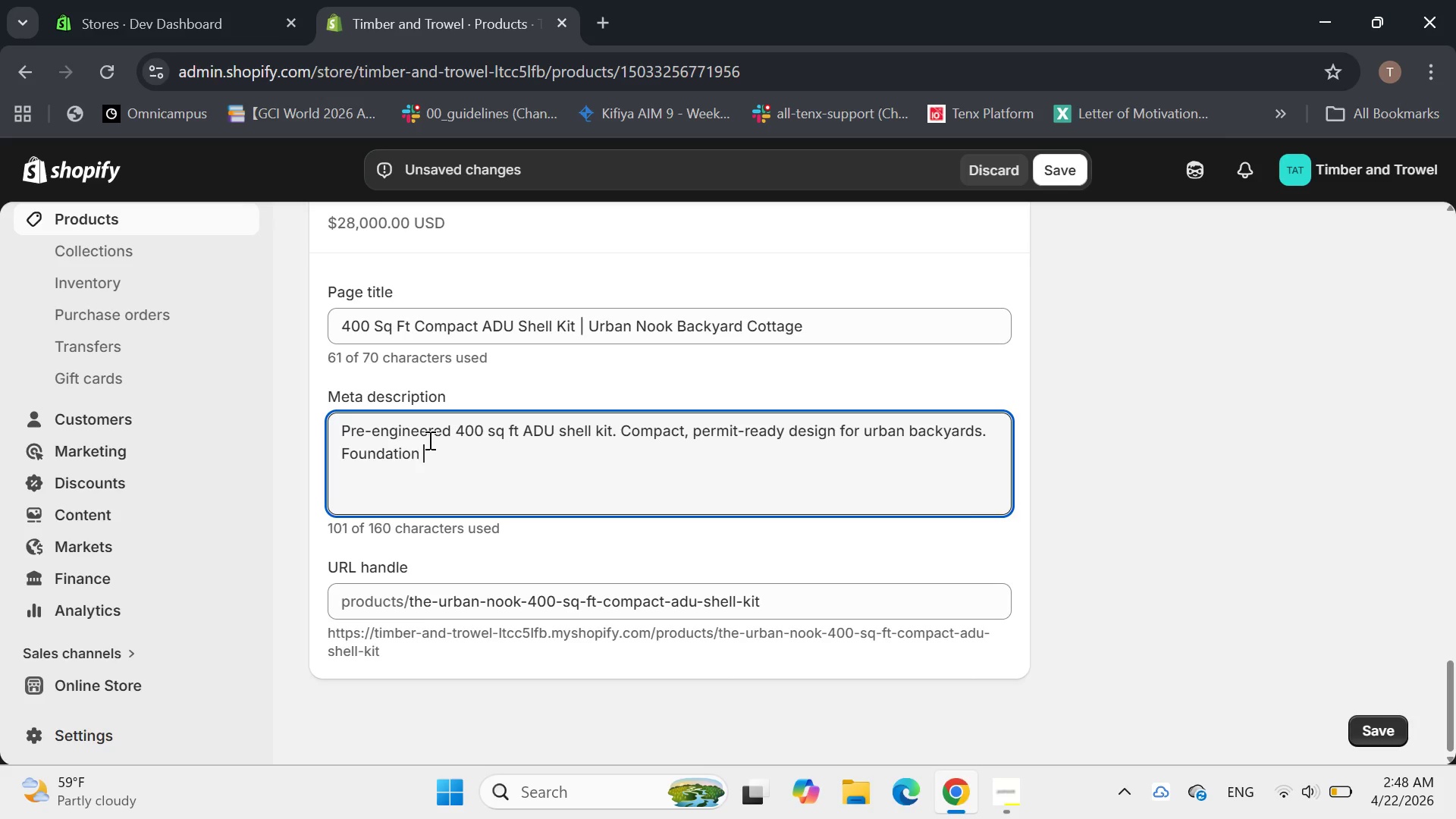 
hold_key(key=ArrowRight, duration=1.0)
 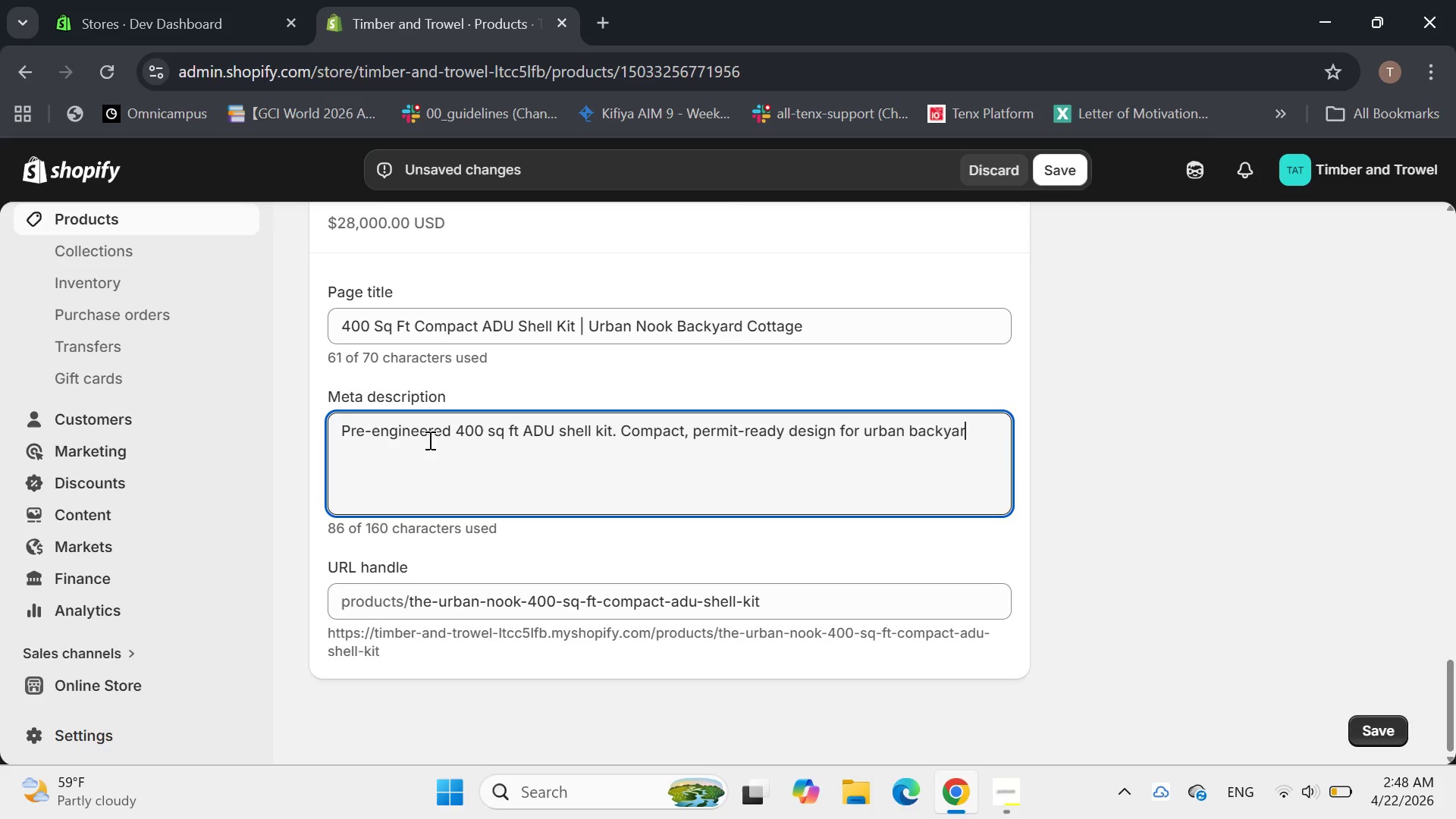 
type(& framing included)
 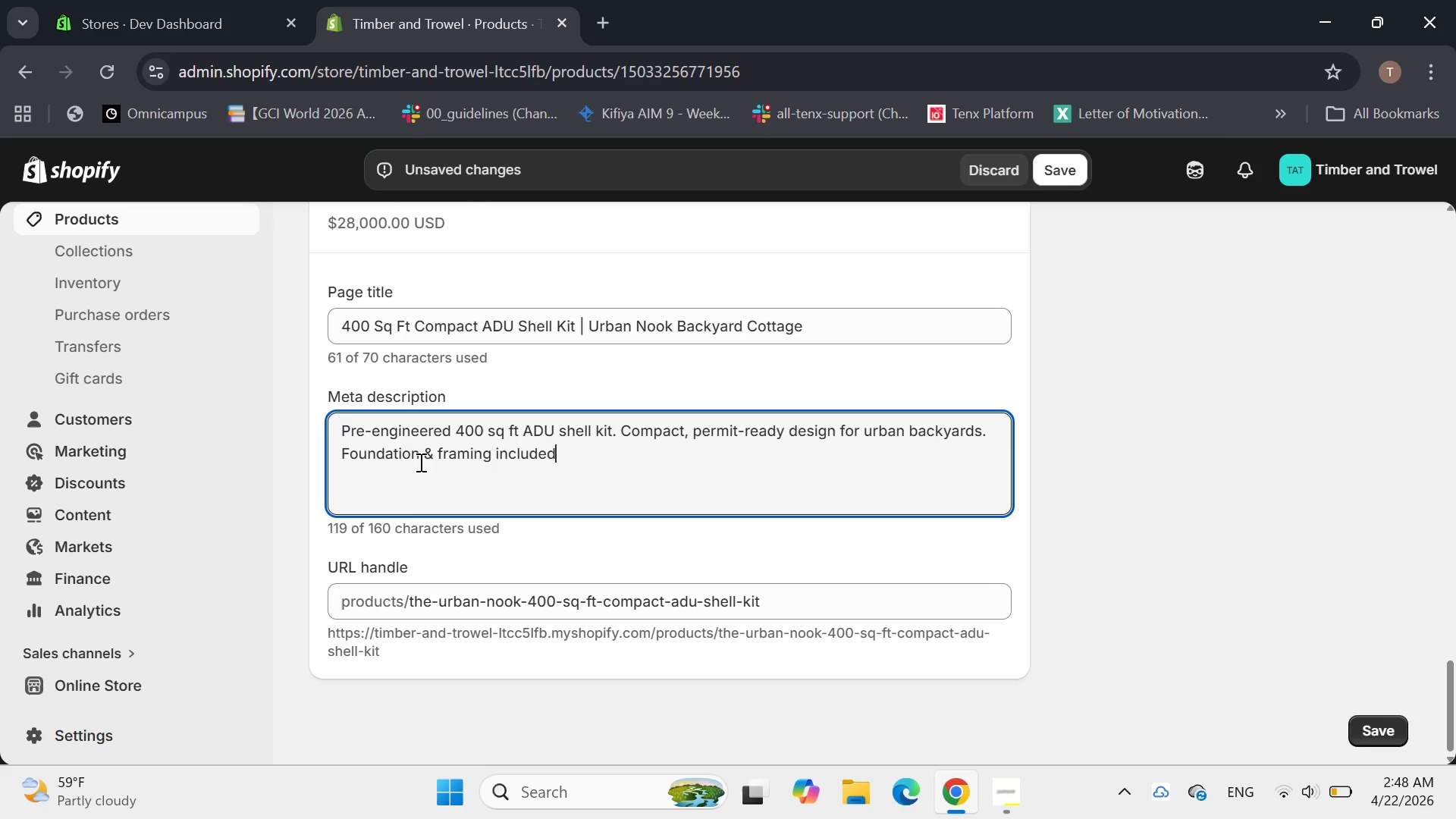 
wait(8.44)
 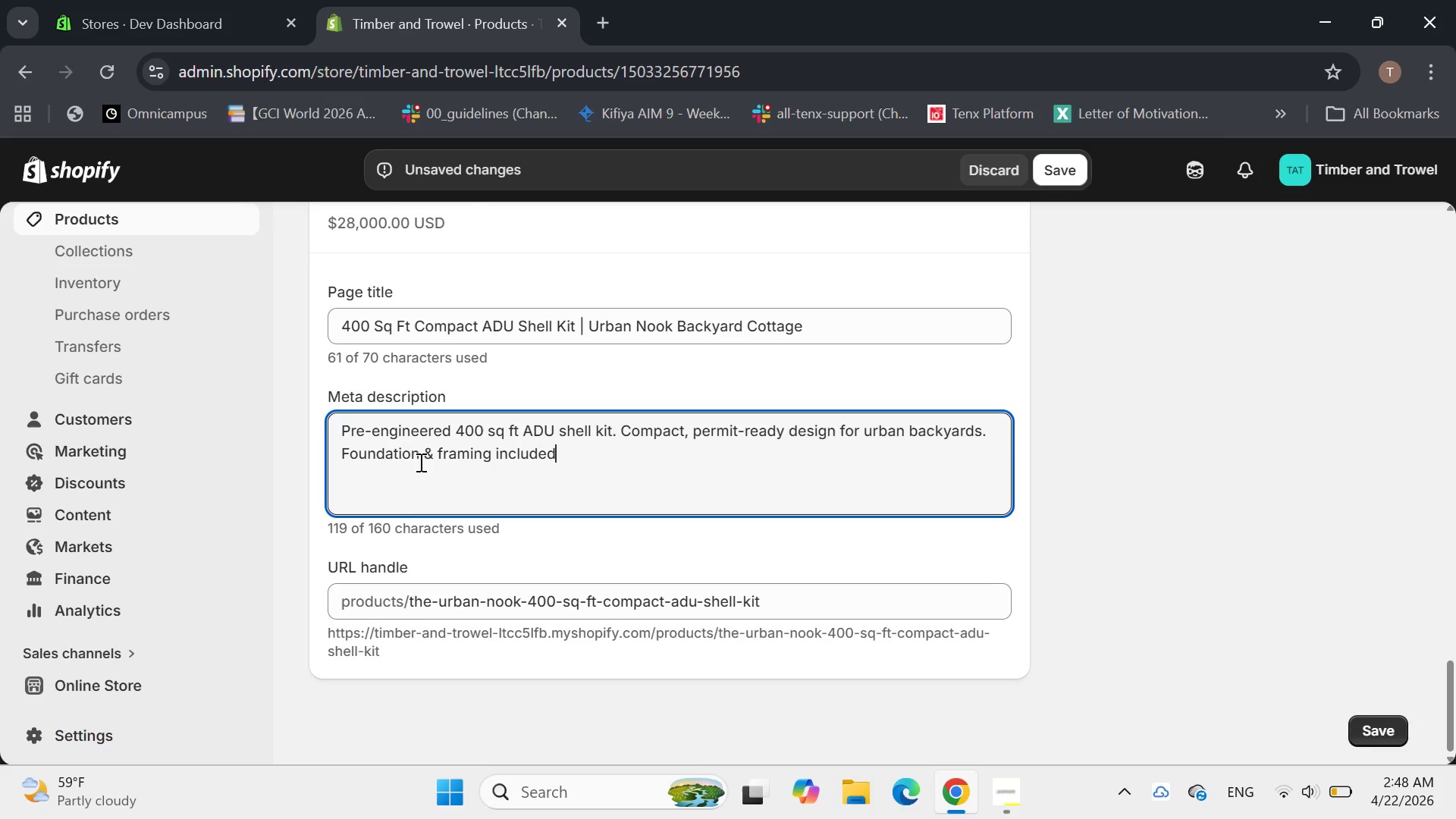 
left_click_drag(start_coordinate=[438, 605], to_coordinate=[410, 604])
 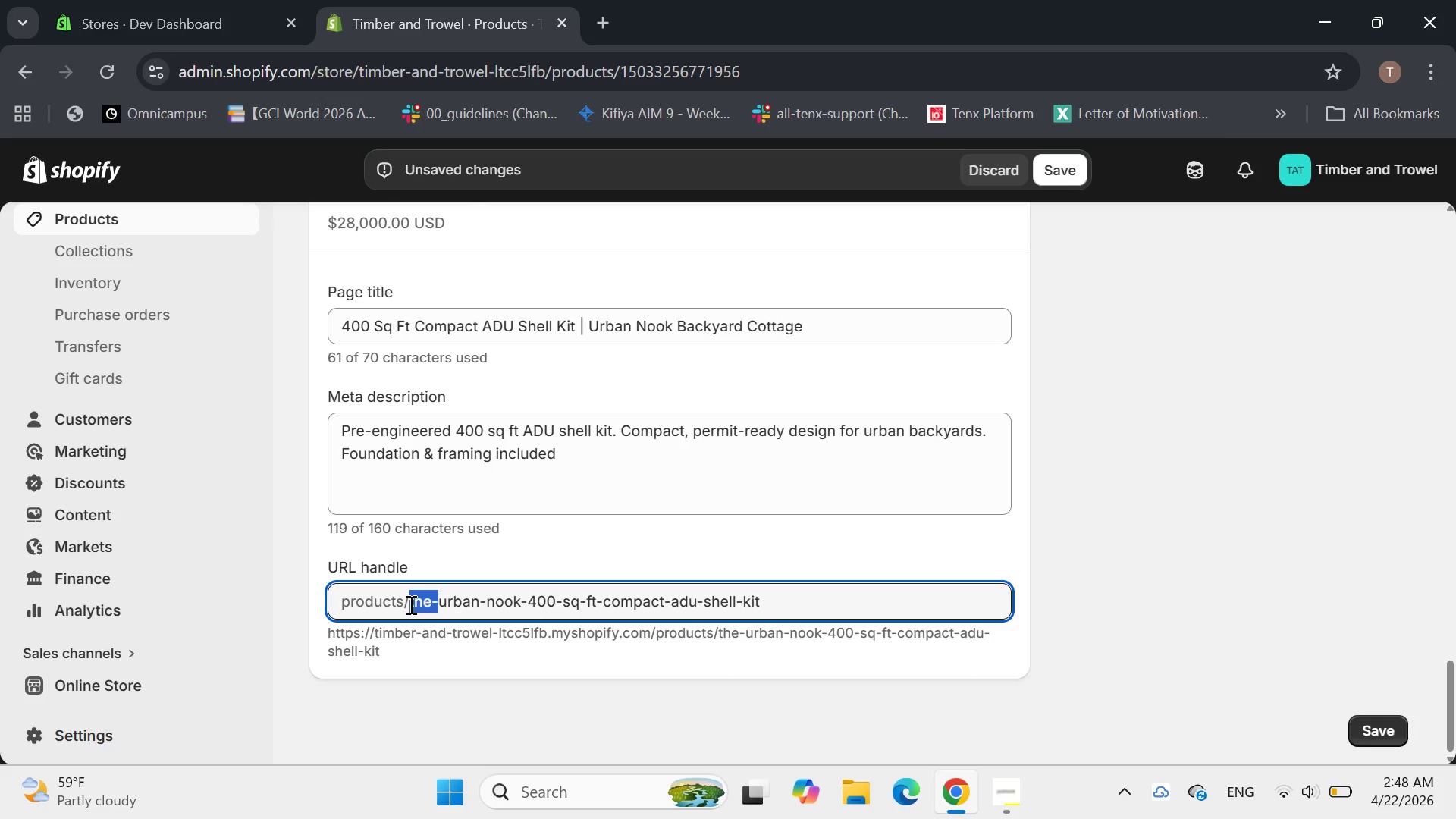 
key(Backspace)
 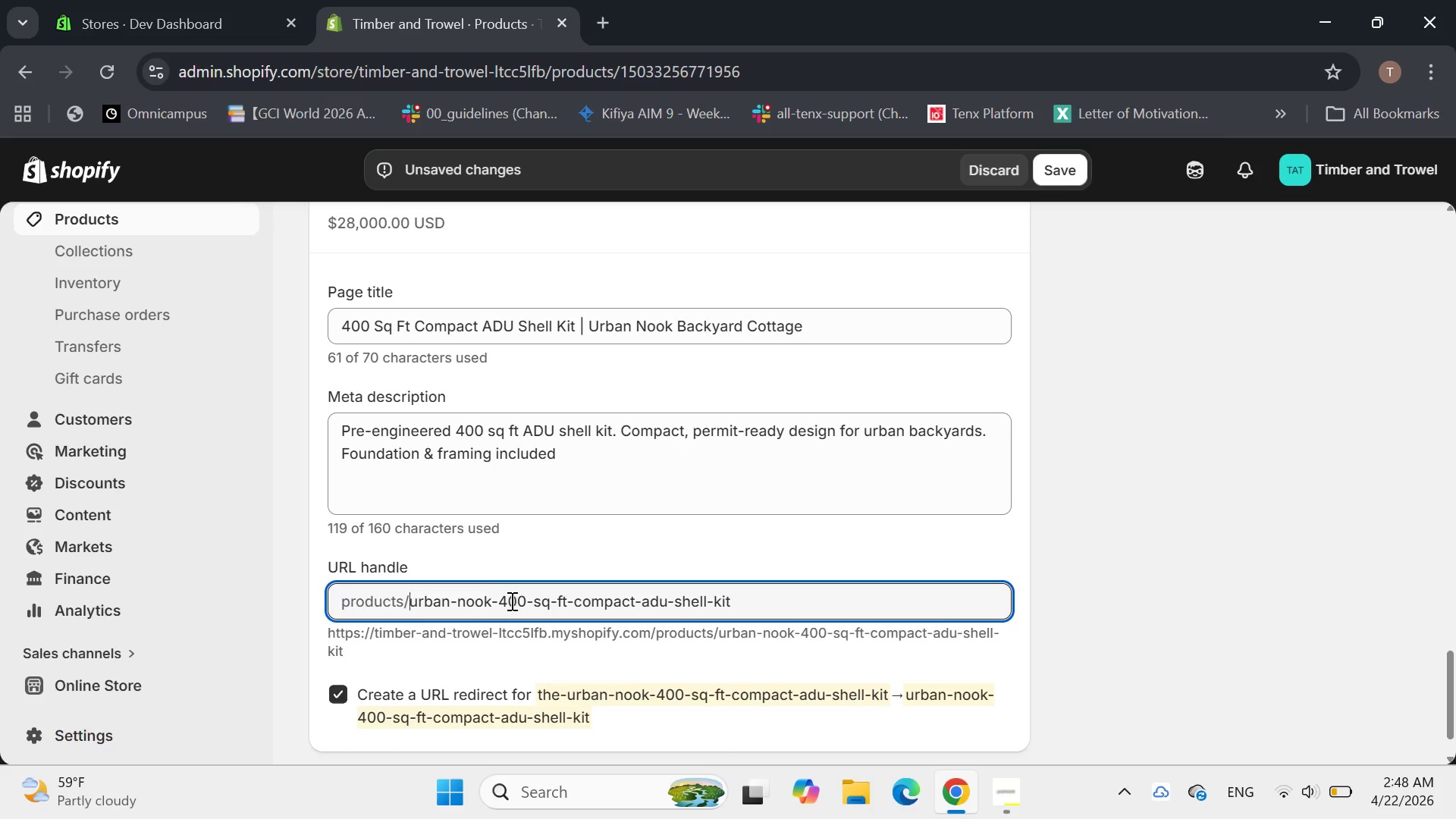 
left_click_drag(start_coordinate=[493, 600], to_coordinate=[635, 596])
 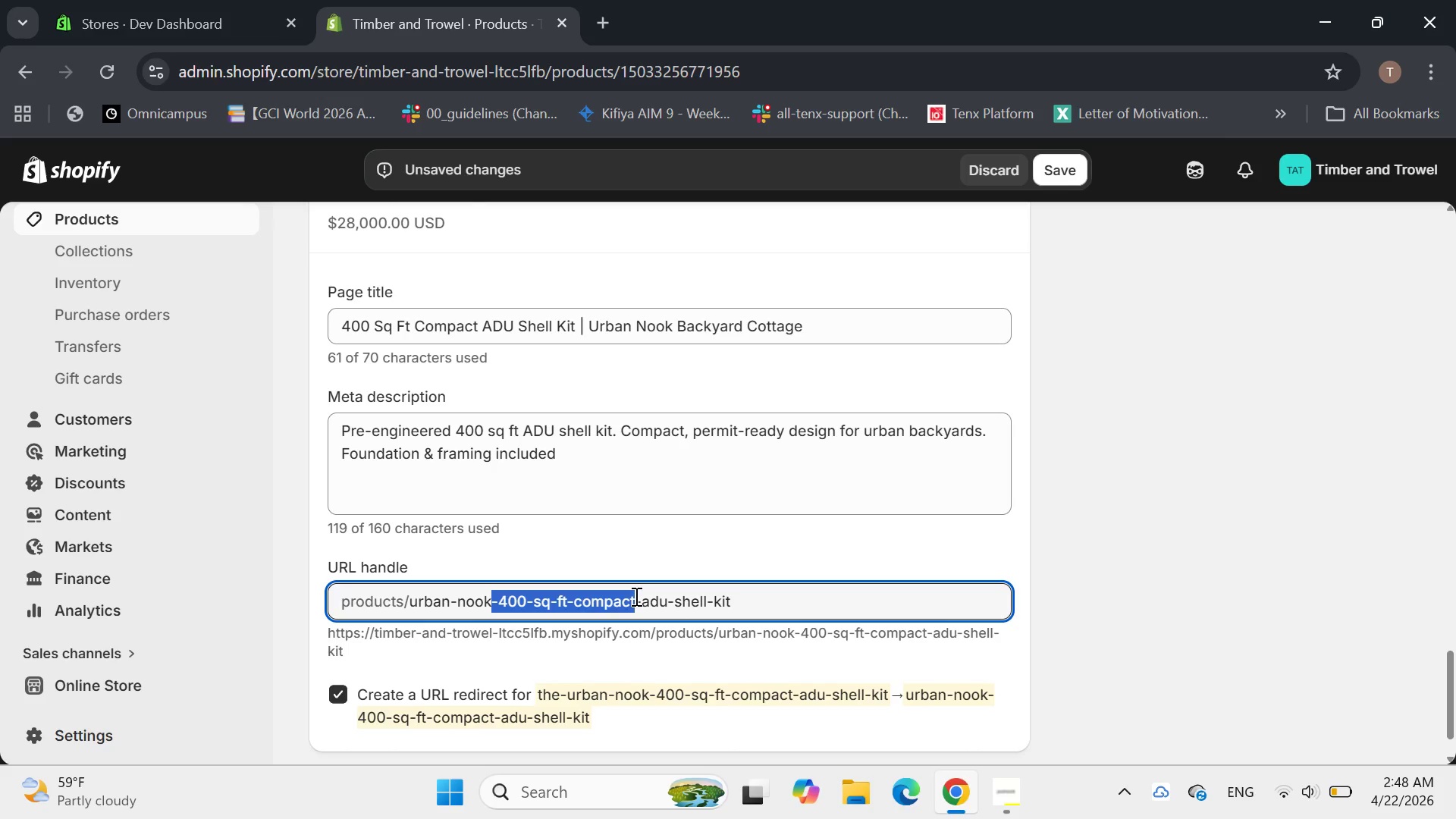 
key(Backspace)
 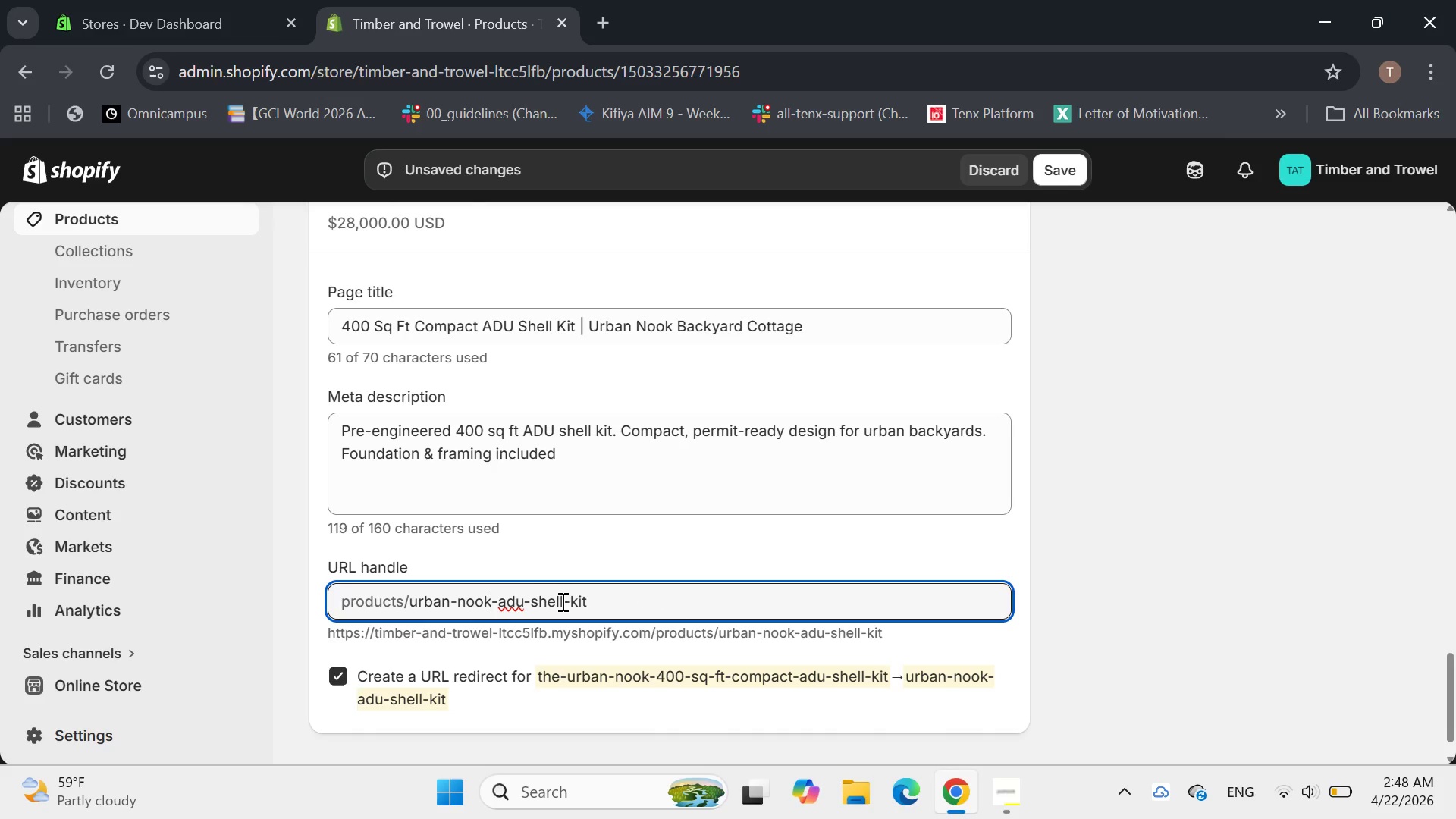 
left_click_drag(start_coordinate=[562, 601], to_coordinate=[526, 601])
 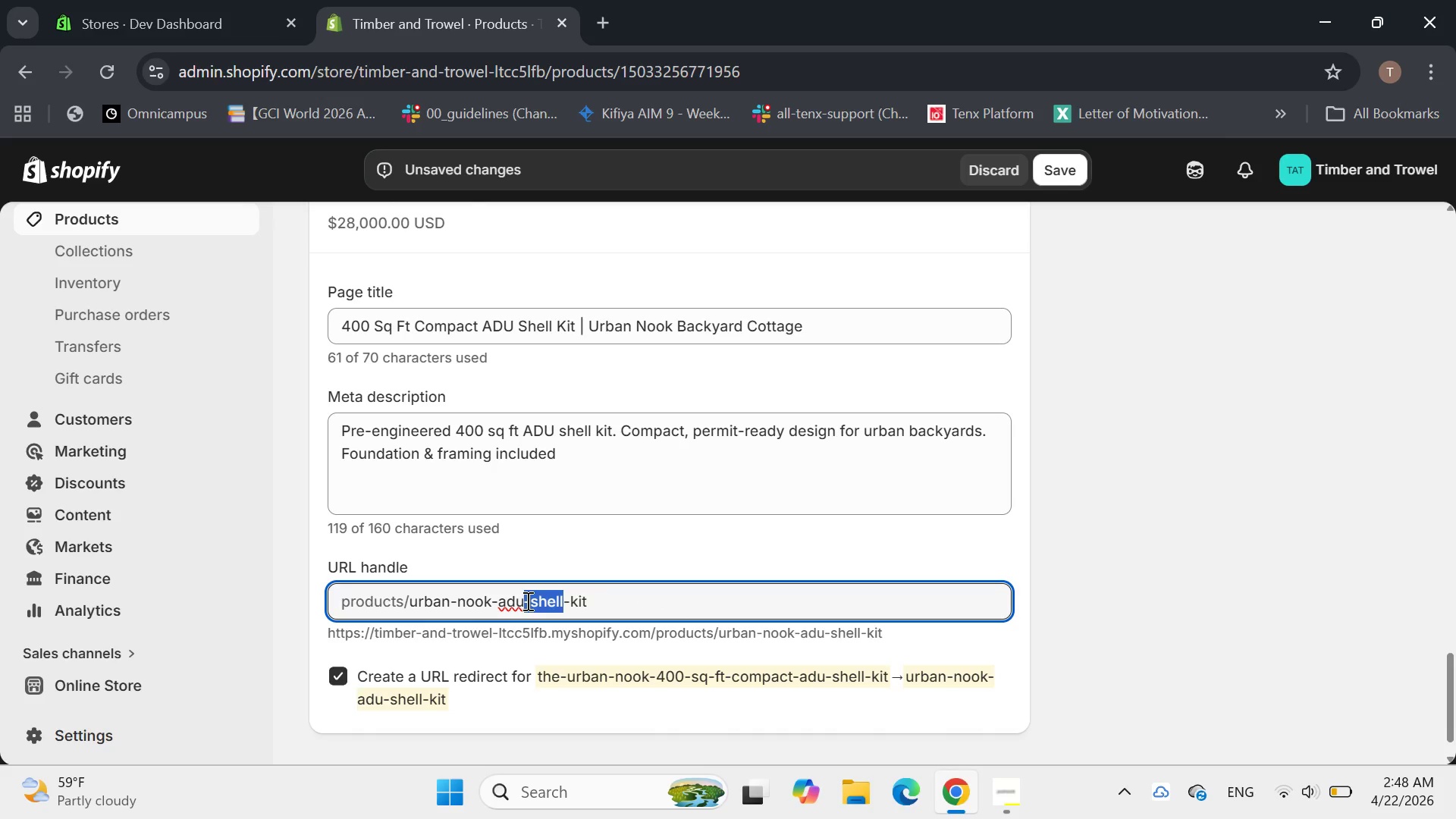 
key(Backspace)
 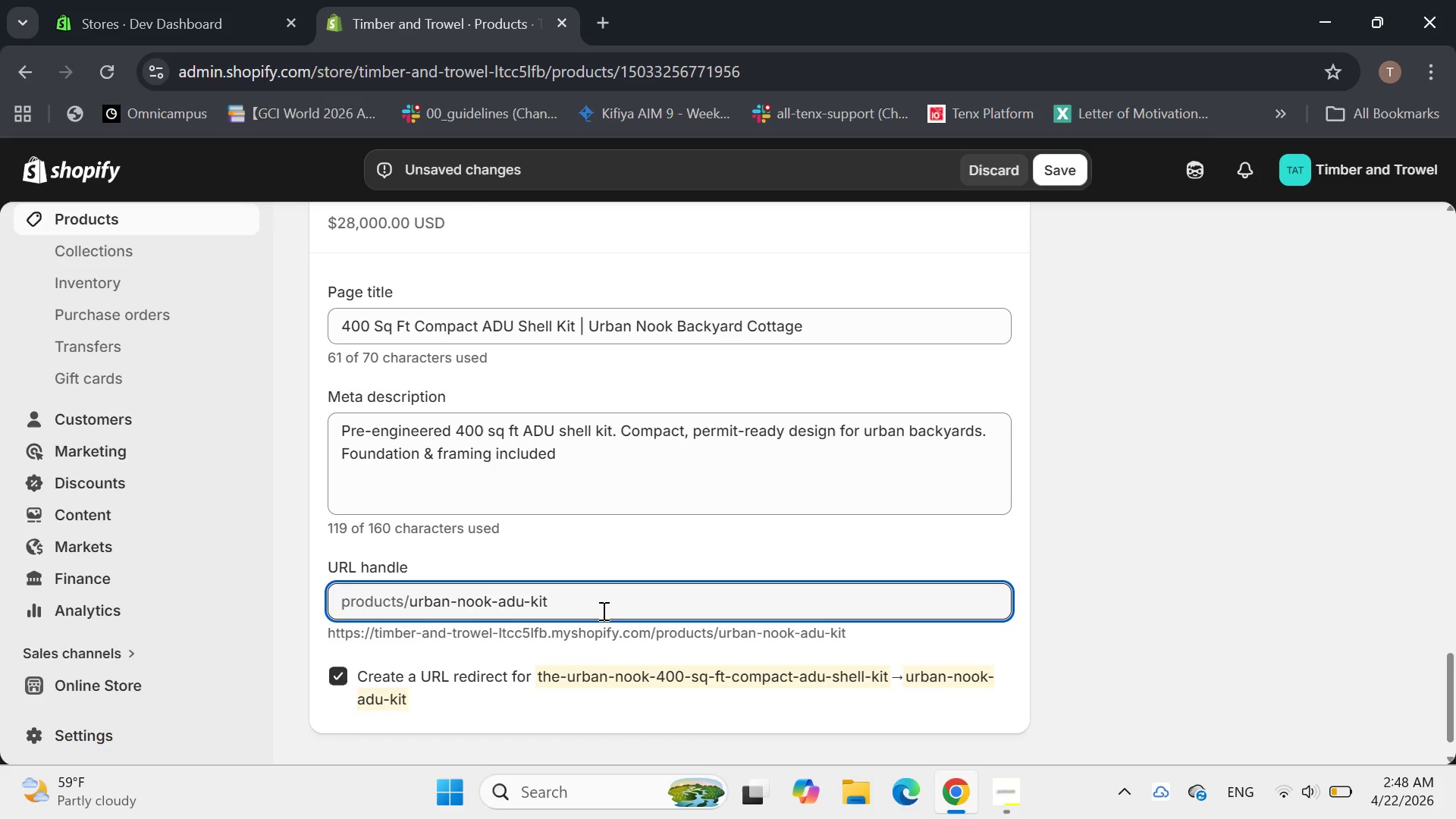 
left_click([602, 610])
 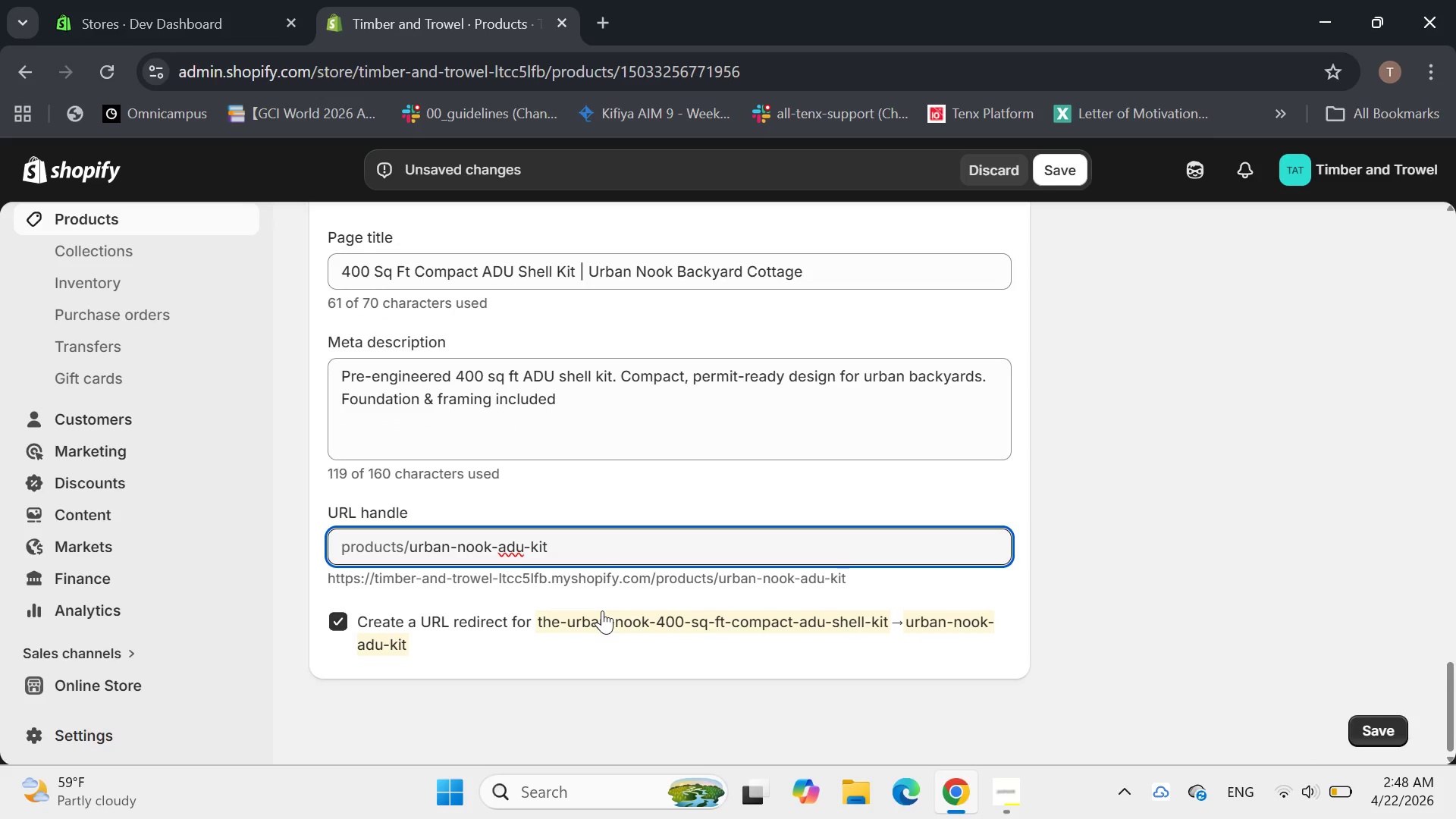 
wait(5.09)
 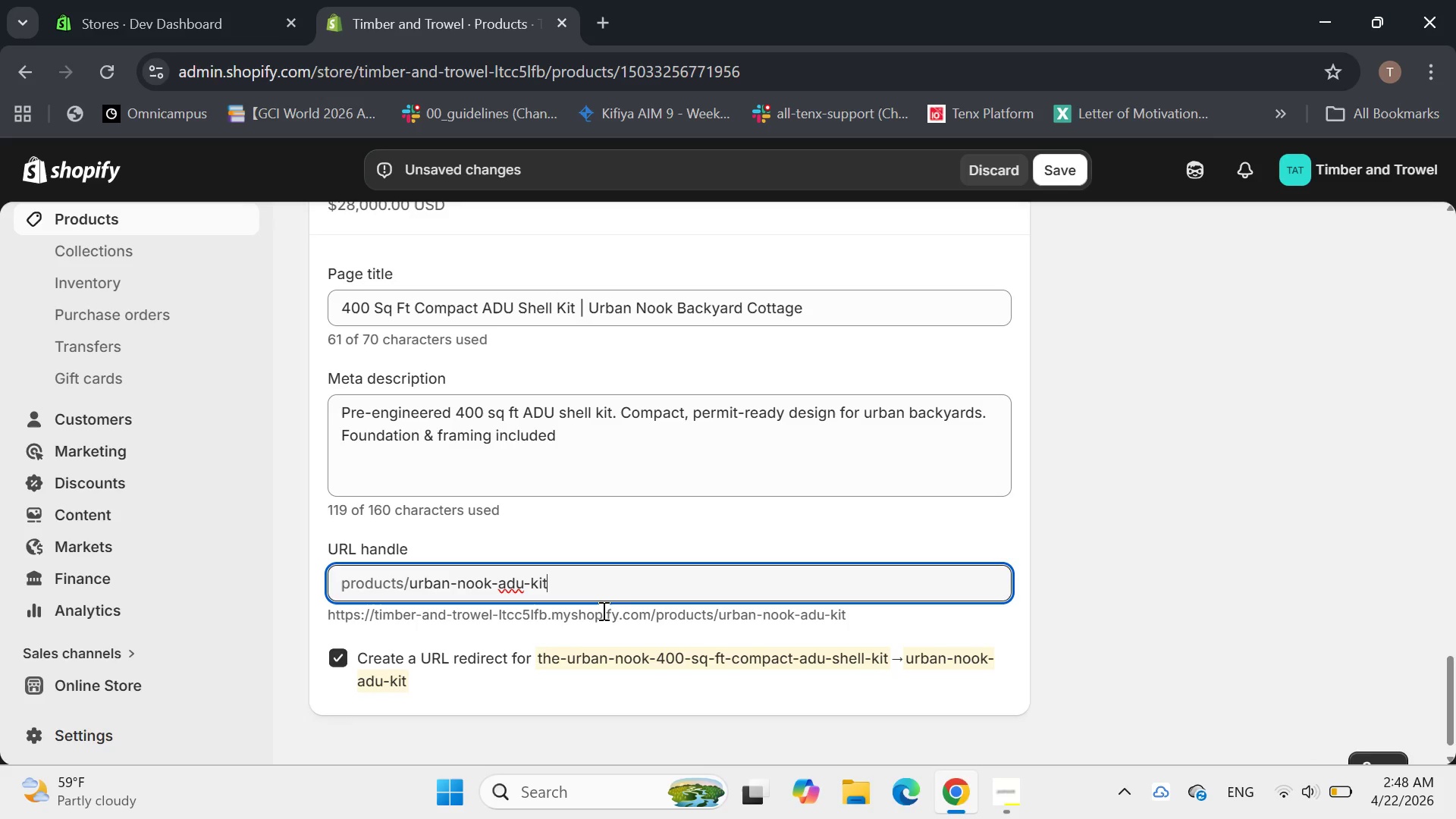 
left_click([1063, 163])
 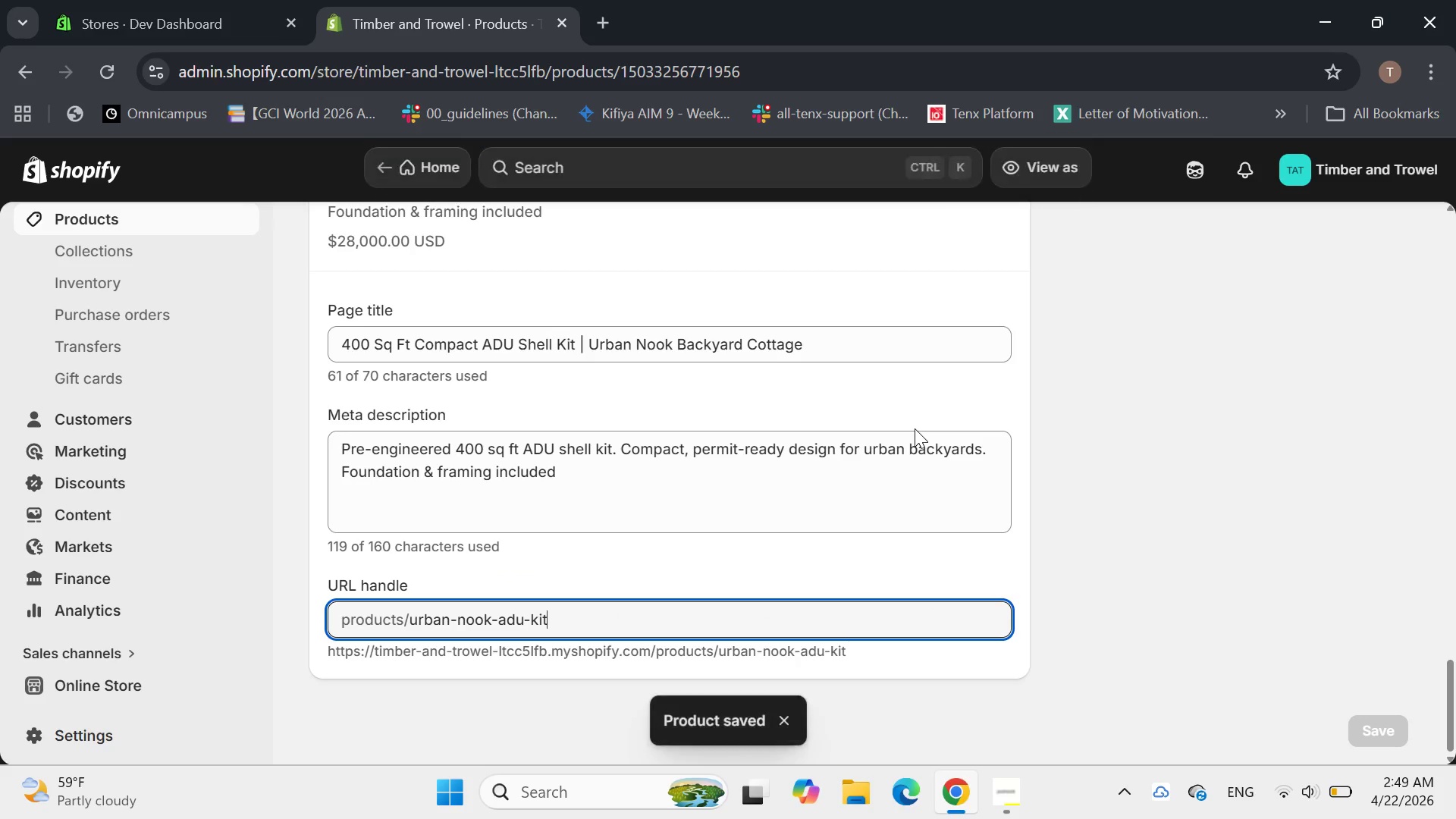 
wait(7.67)
 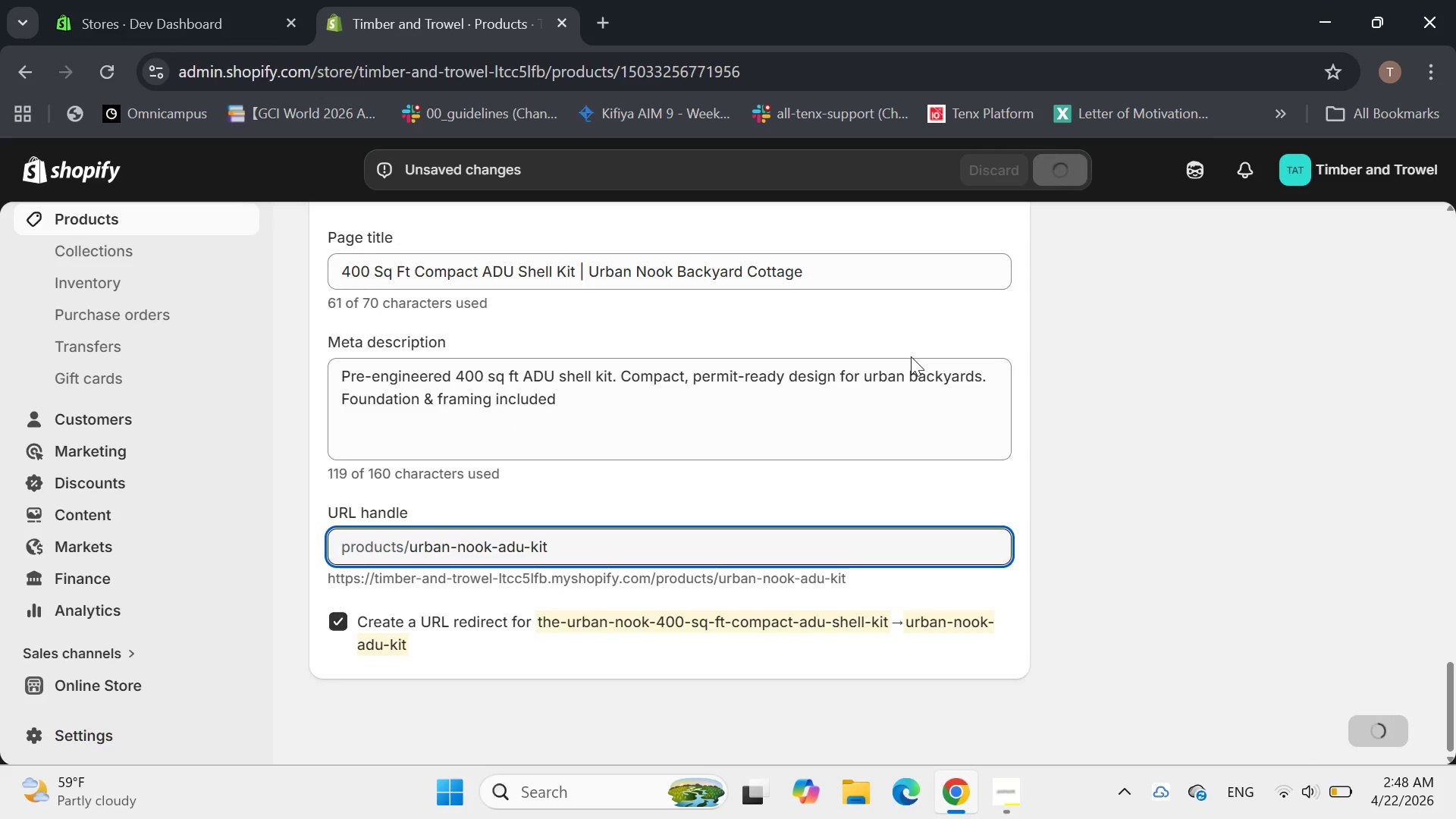 
scroll: coordinate [837, 593], scroll_direction: up, amount: 23.0
 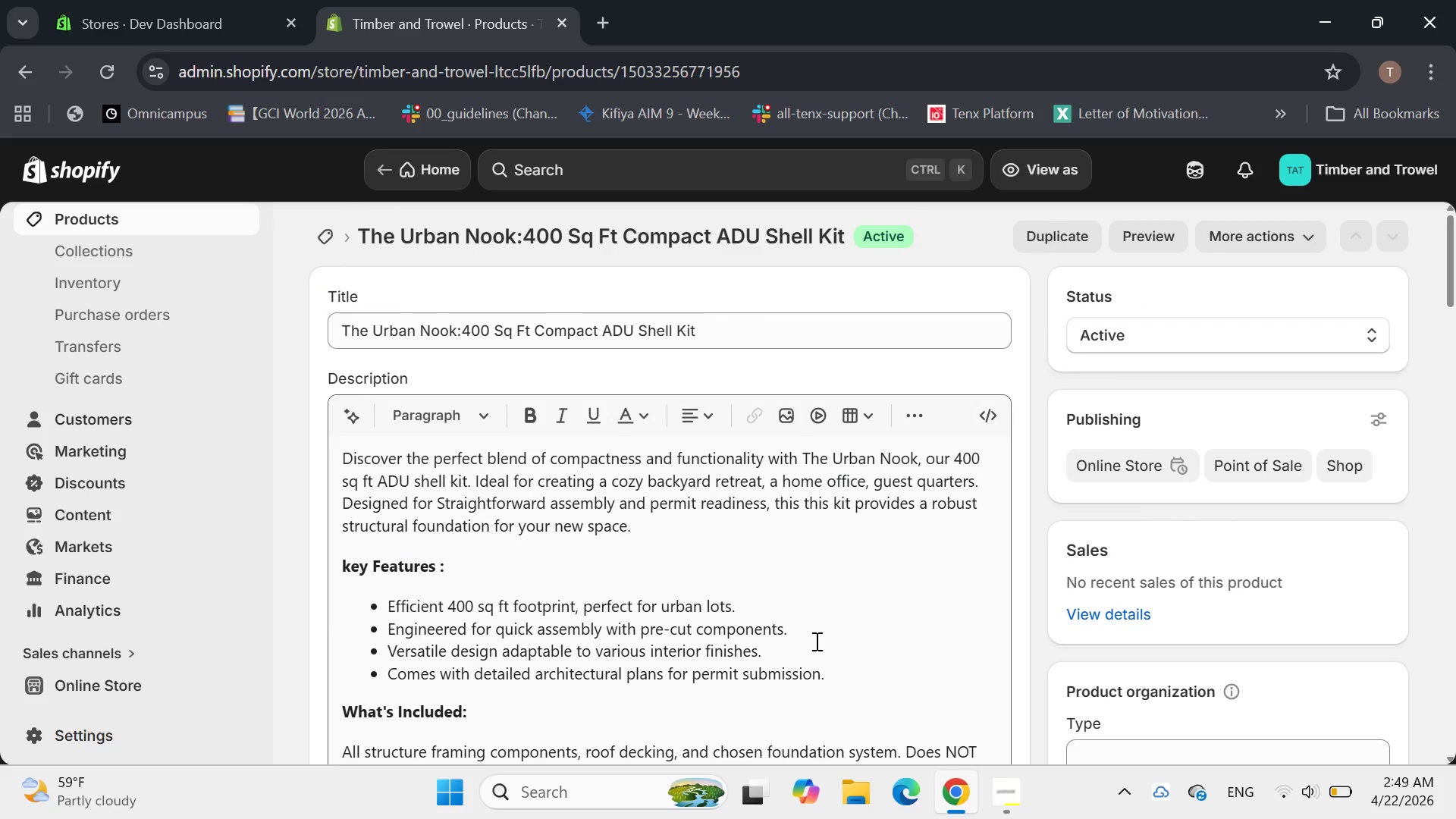 
scroll: coordinate [815, 641], scroll_direction: down, amount: 3.0
 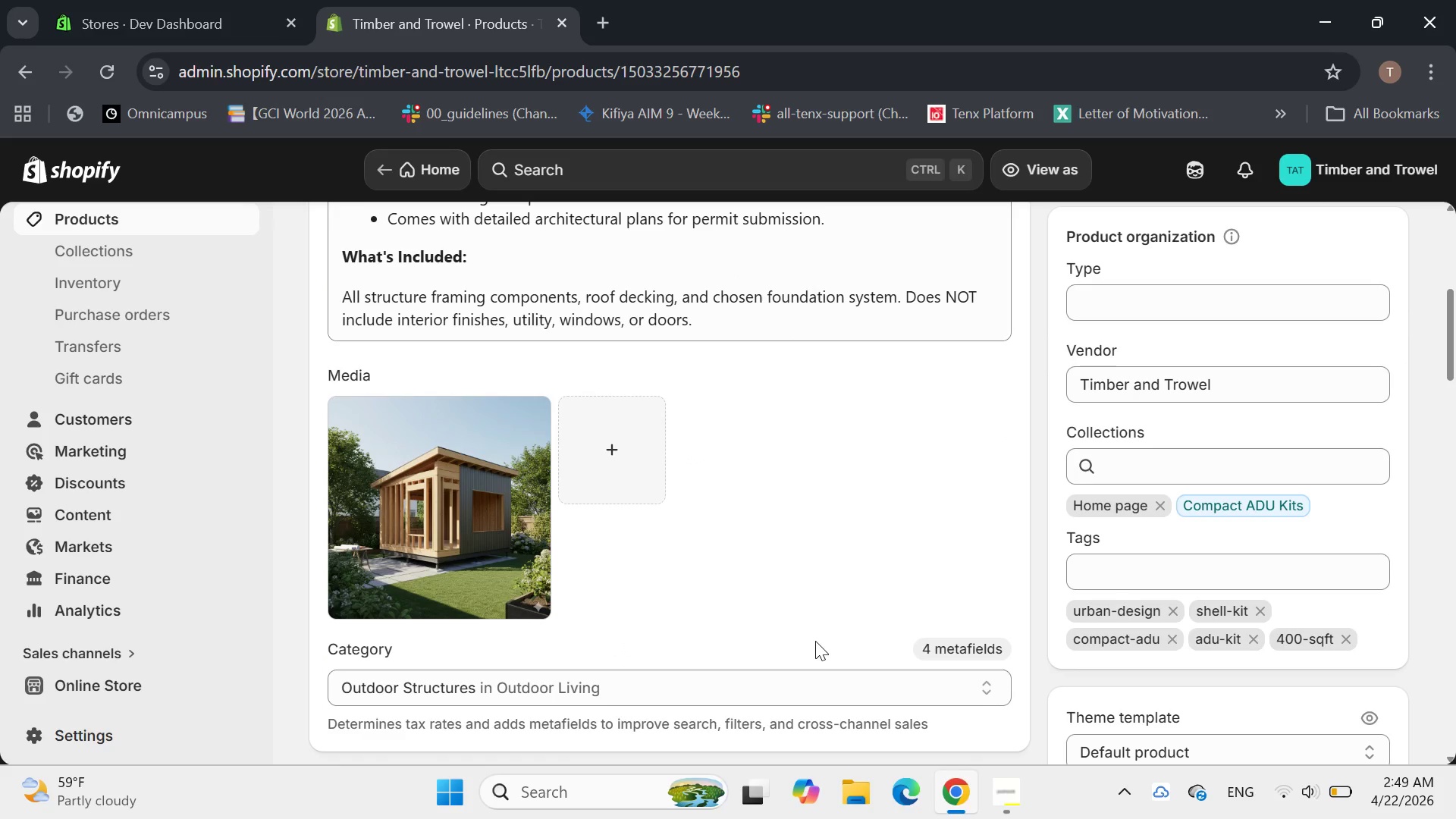 
scroll: coordinate [815, 641], scroll_direction: up, amount: 8.0
 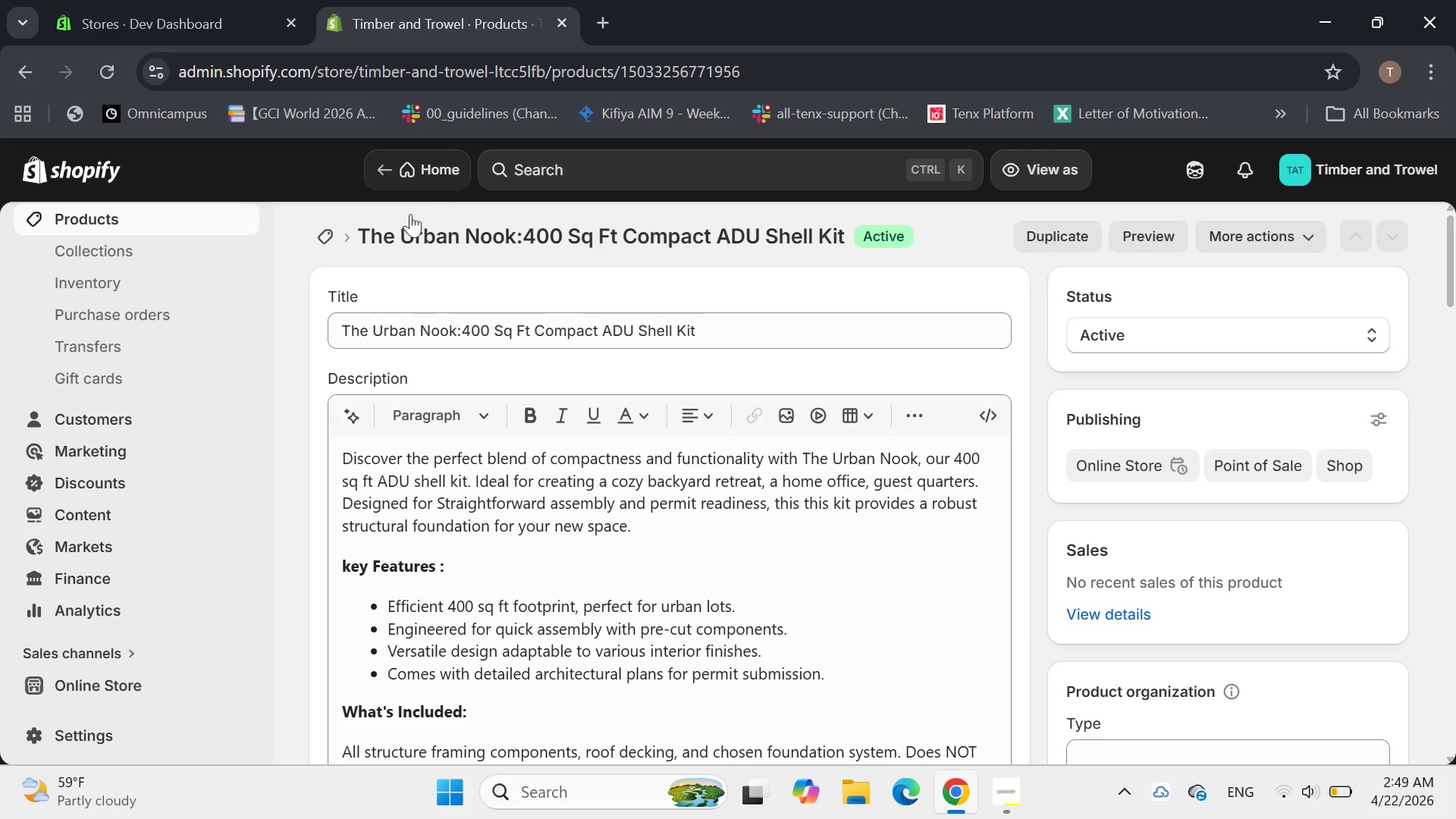 